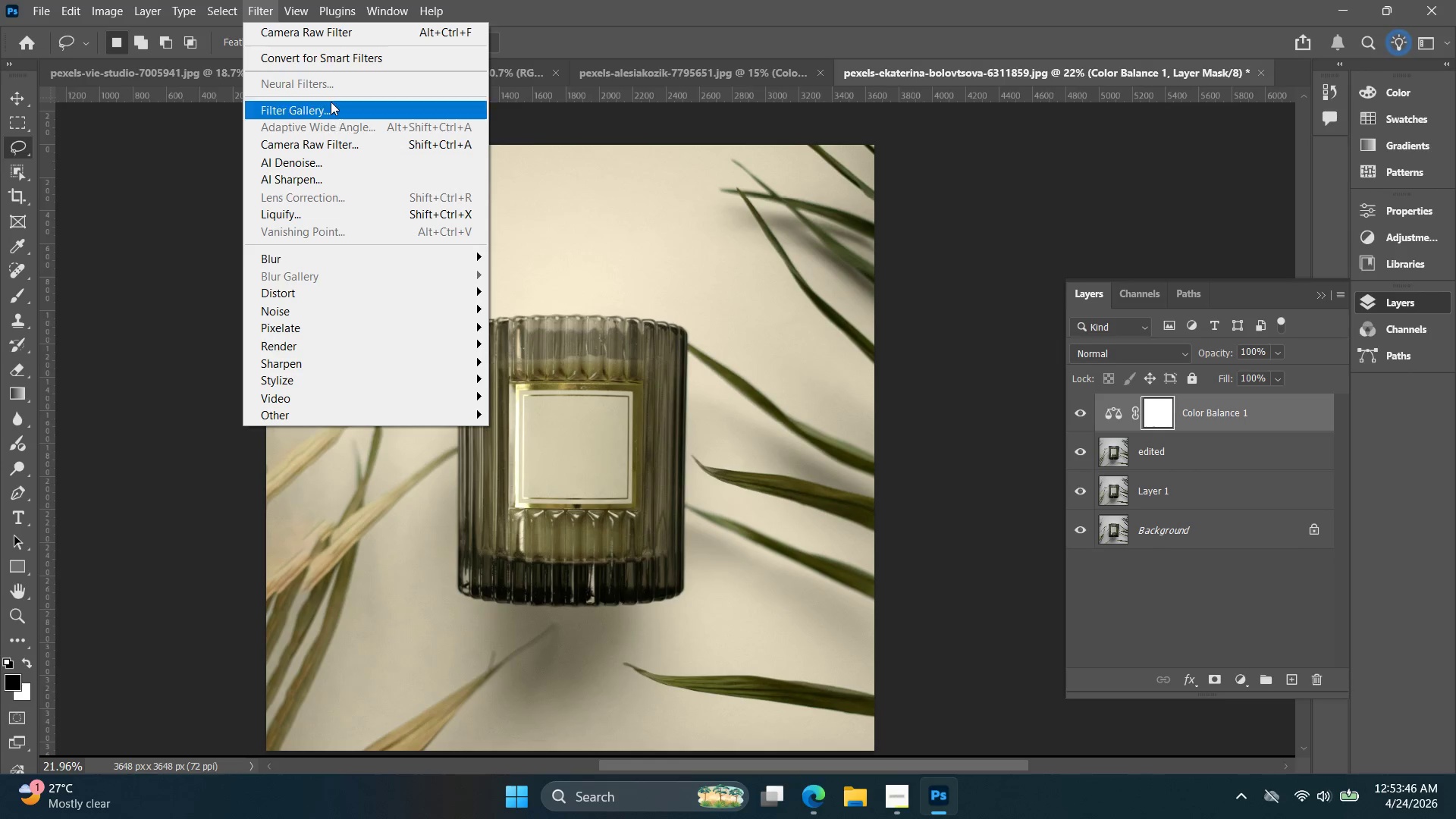 
left_click([338, 37])
 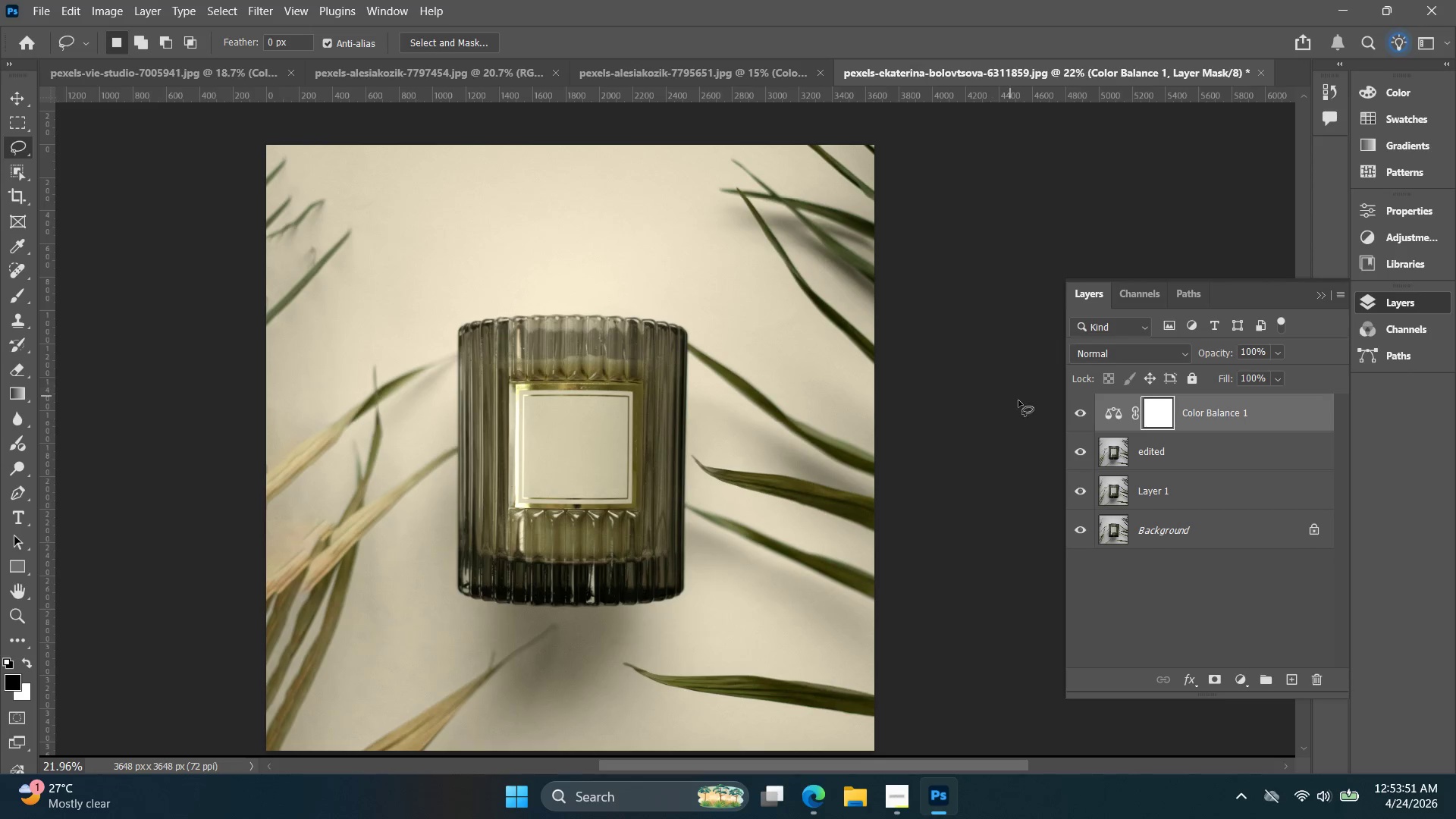 
wait(5.23)
 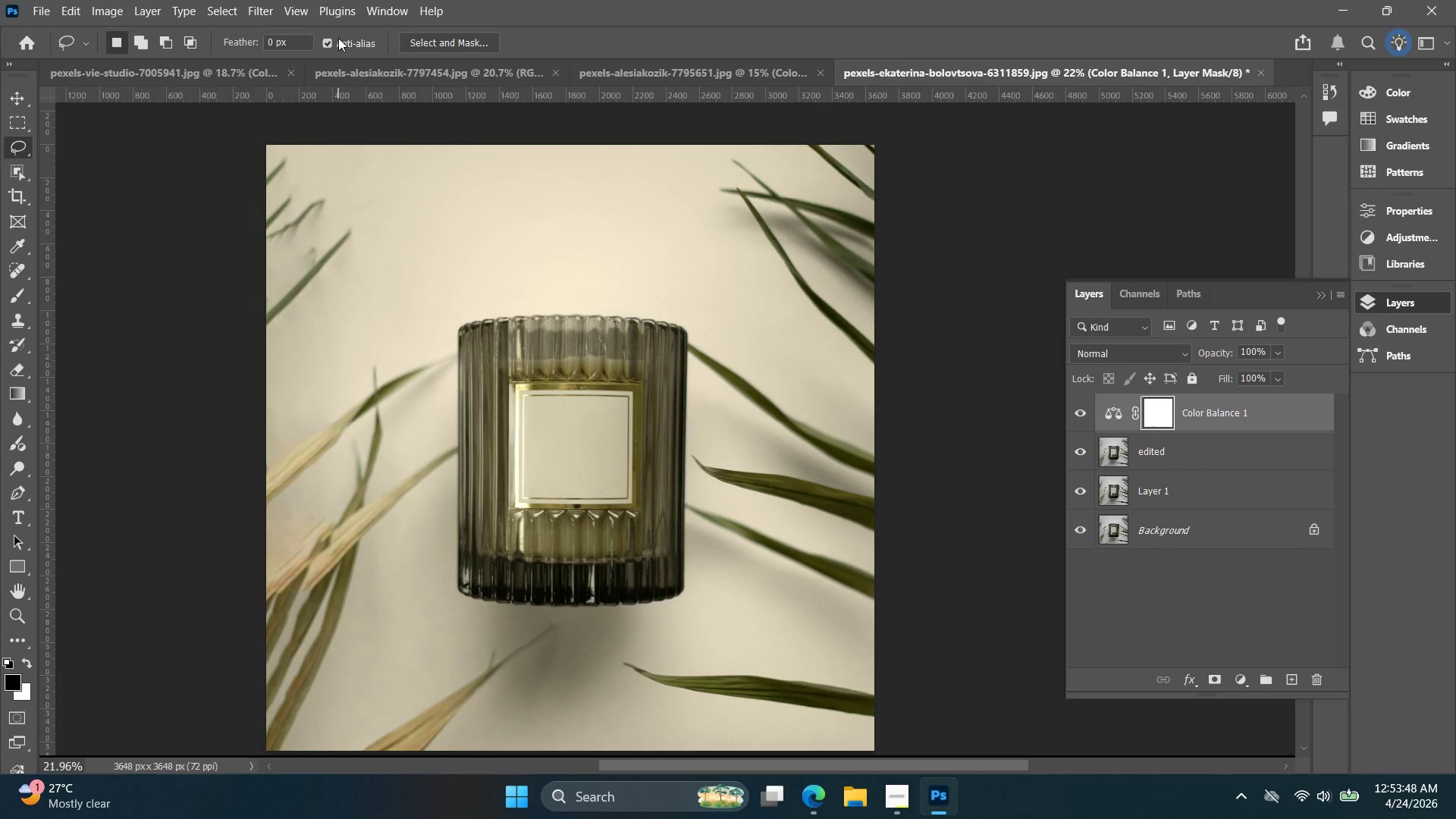 
left_click([259, 12])
 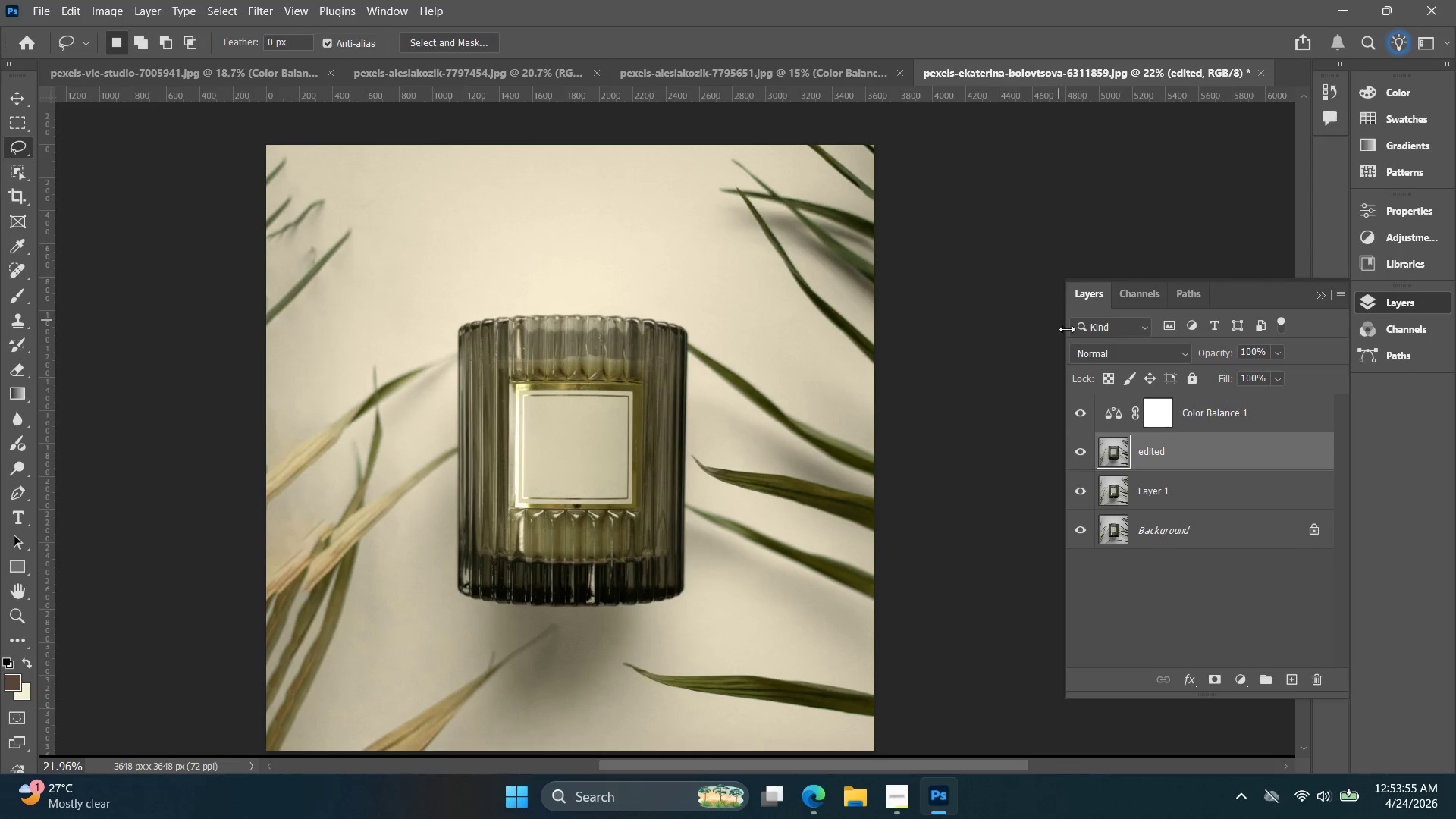 
double_click([1081, 460])
 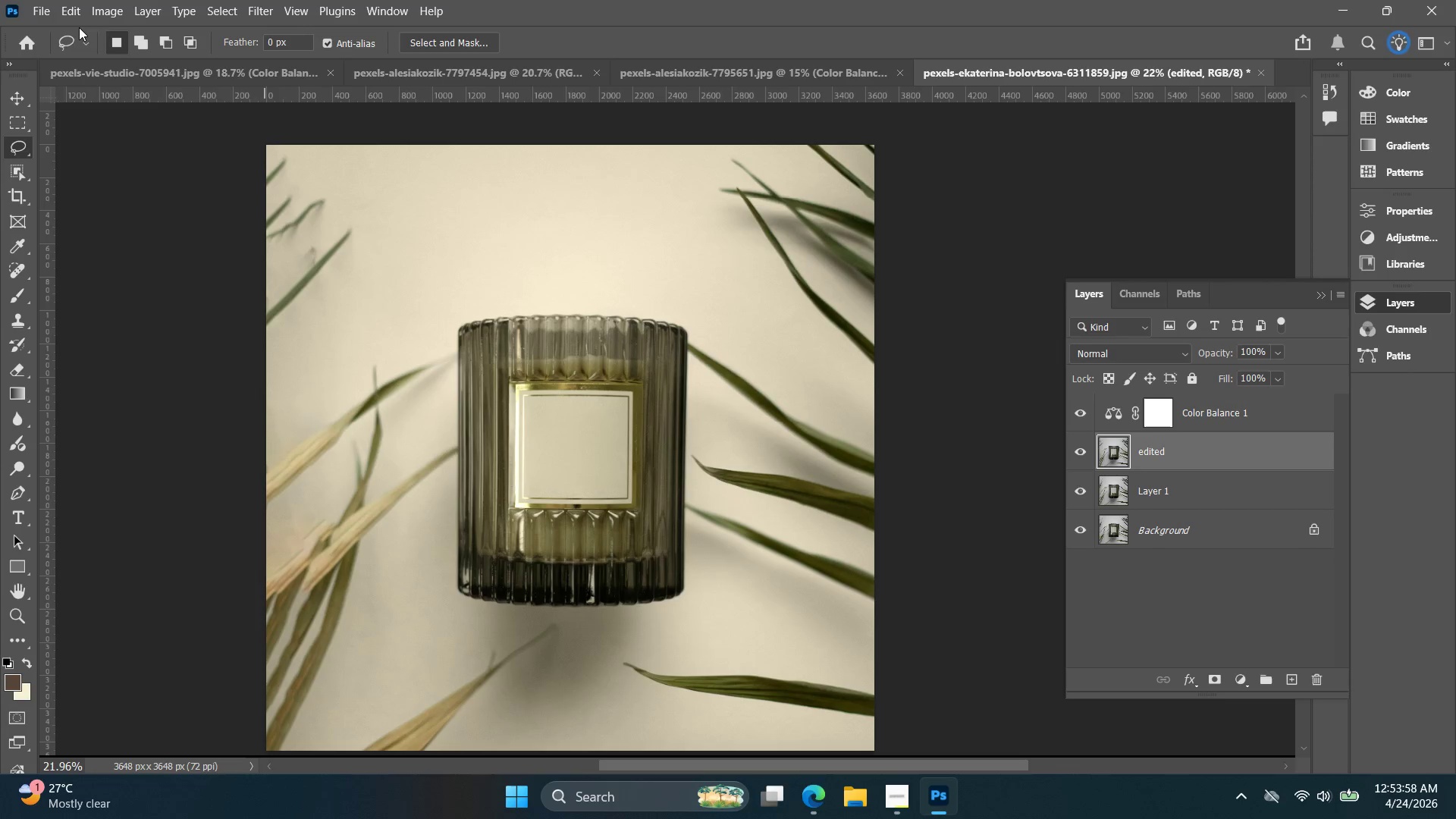 
left_click([249, 15])
 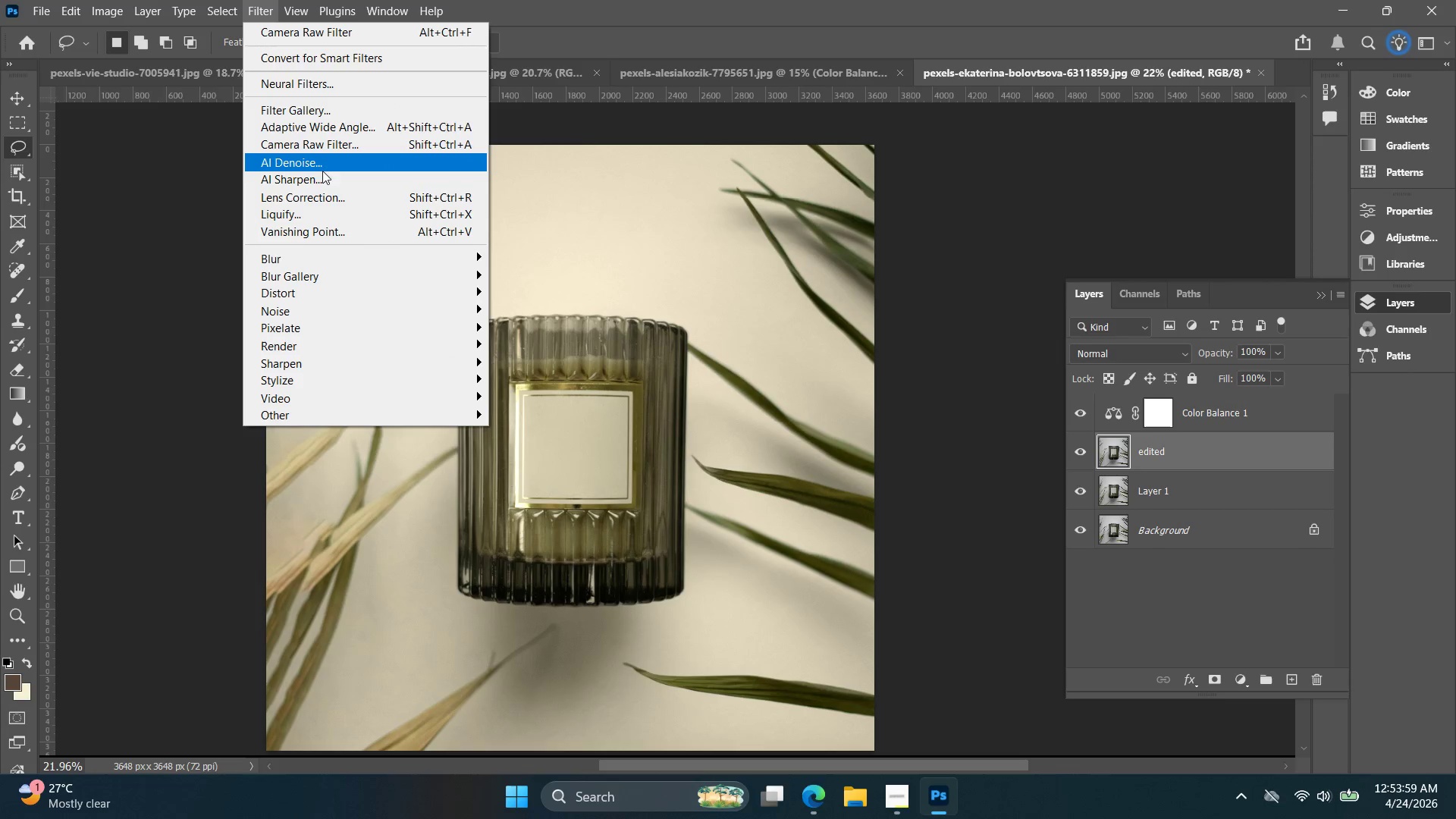 
left_click([322, 154])
 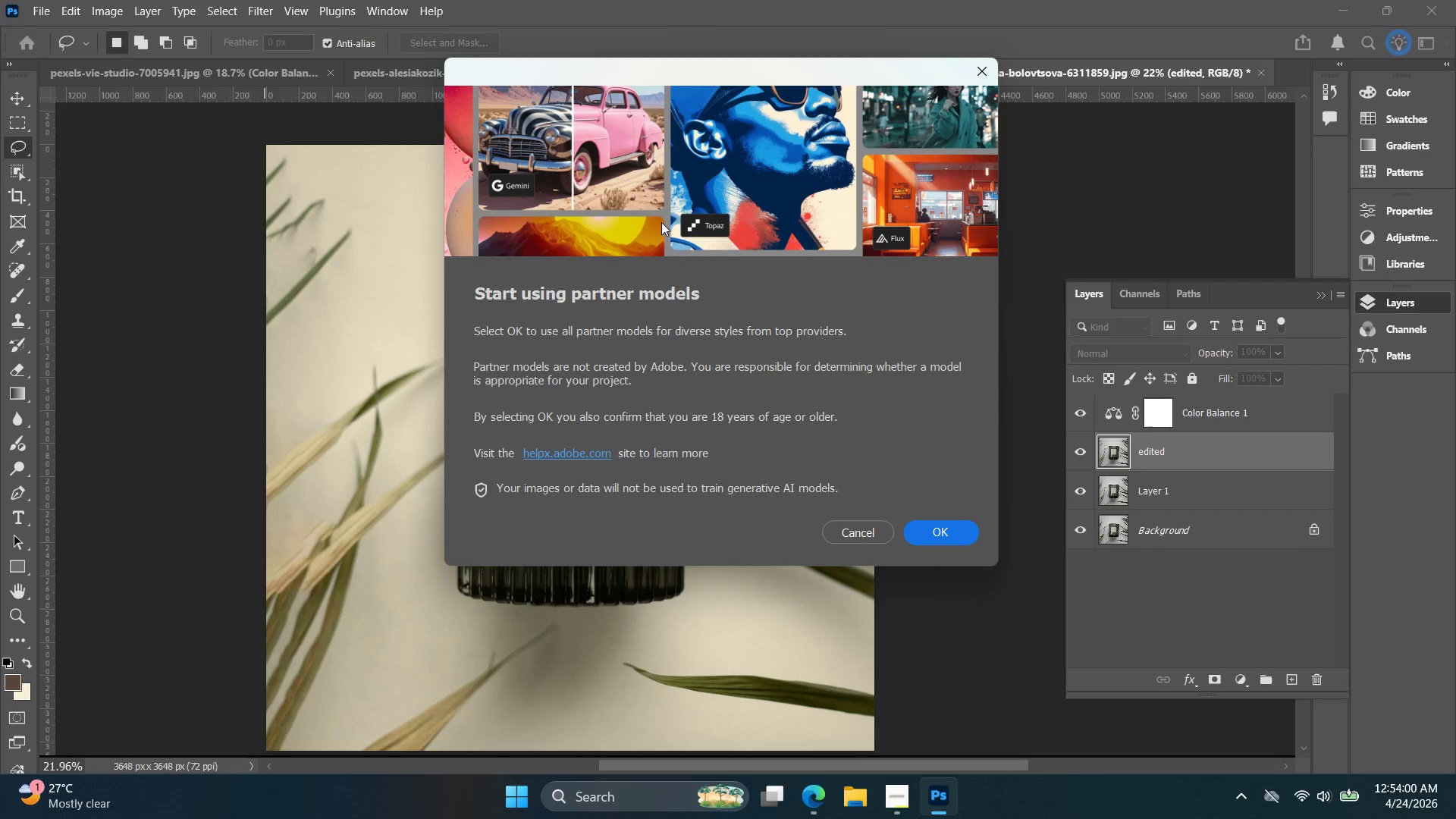 
key(Escape)
 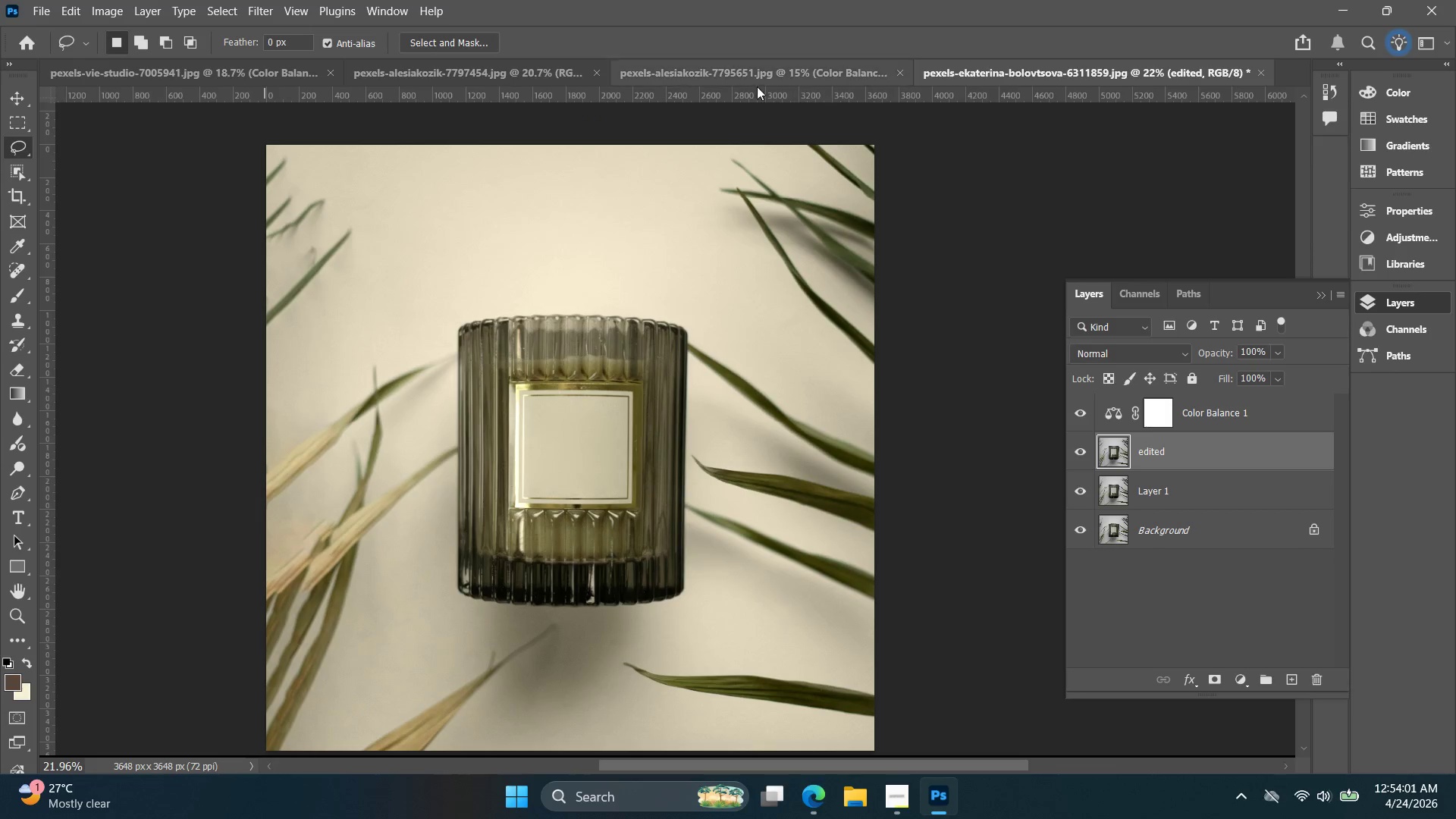 
hold_key(key=AltLeft, duration=0.53)
scroll: coordinate [695, 240], scroll_direction: down, amount: 2.0
 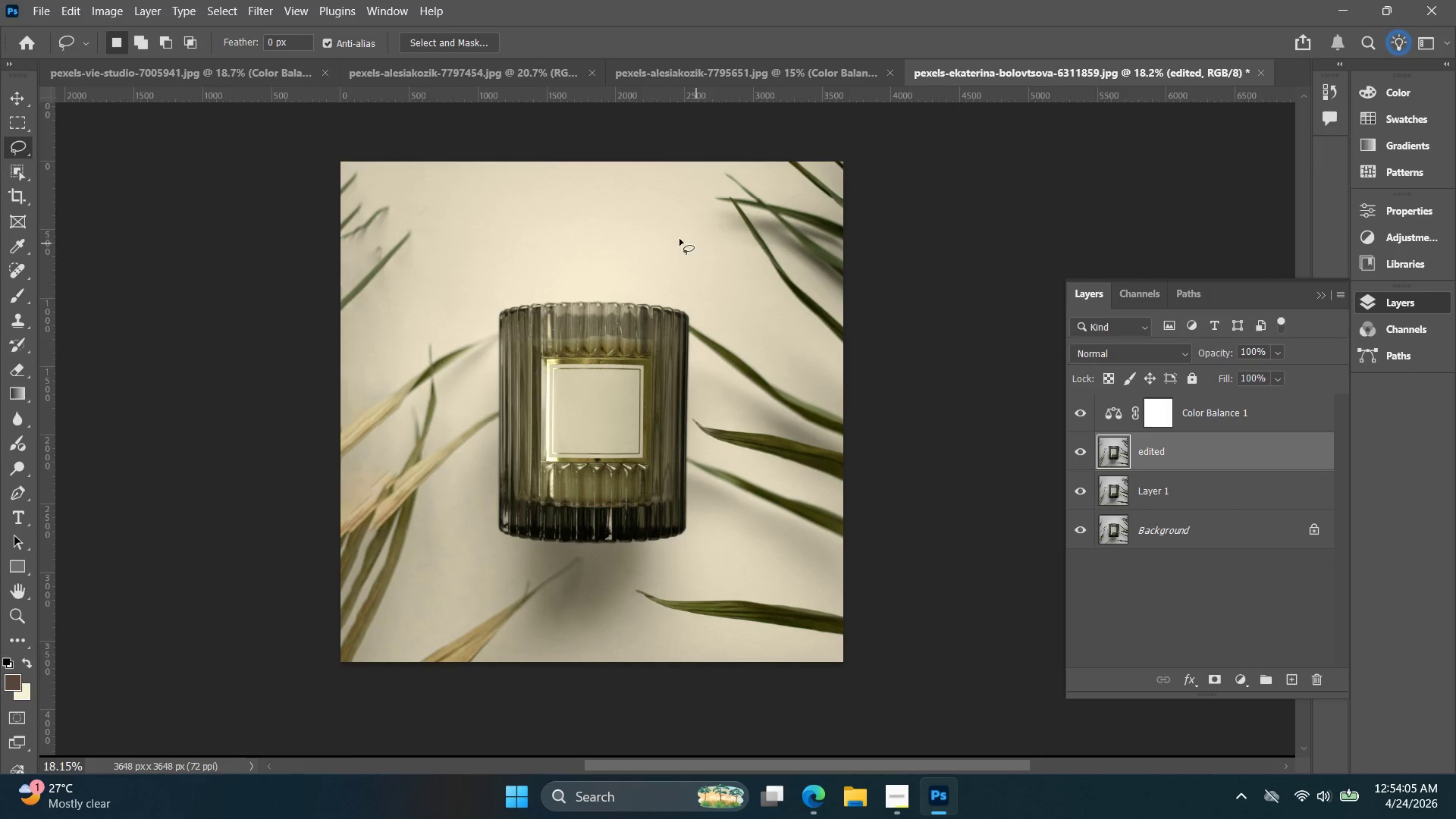 
left_click([259, 15])
 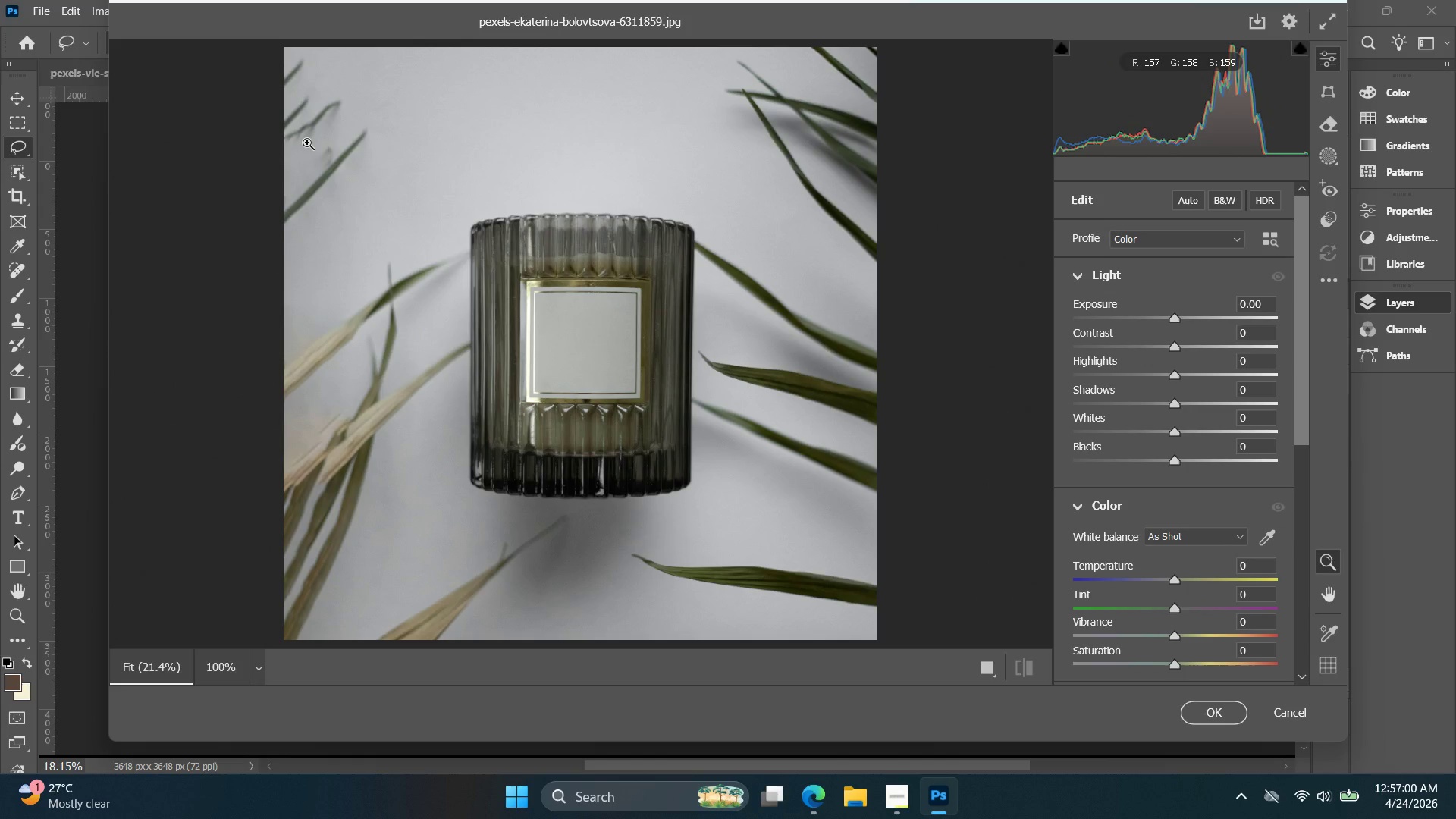 
wait(178.98)
 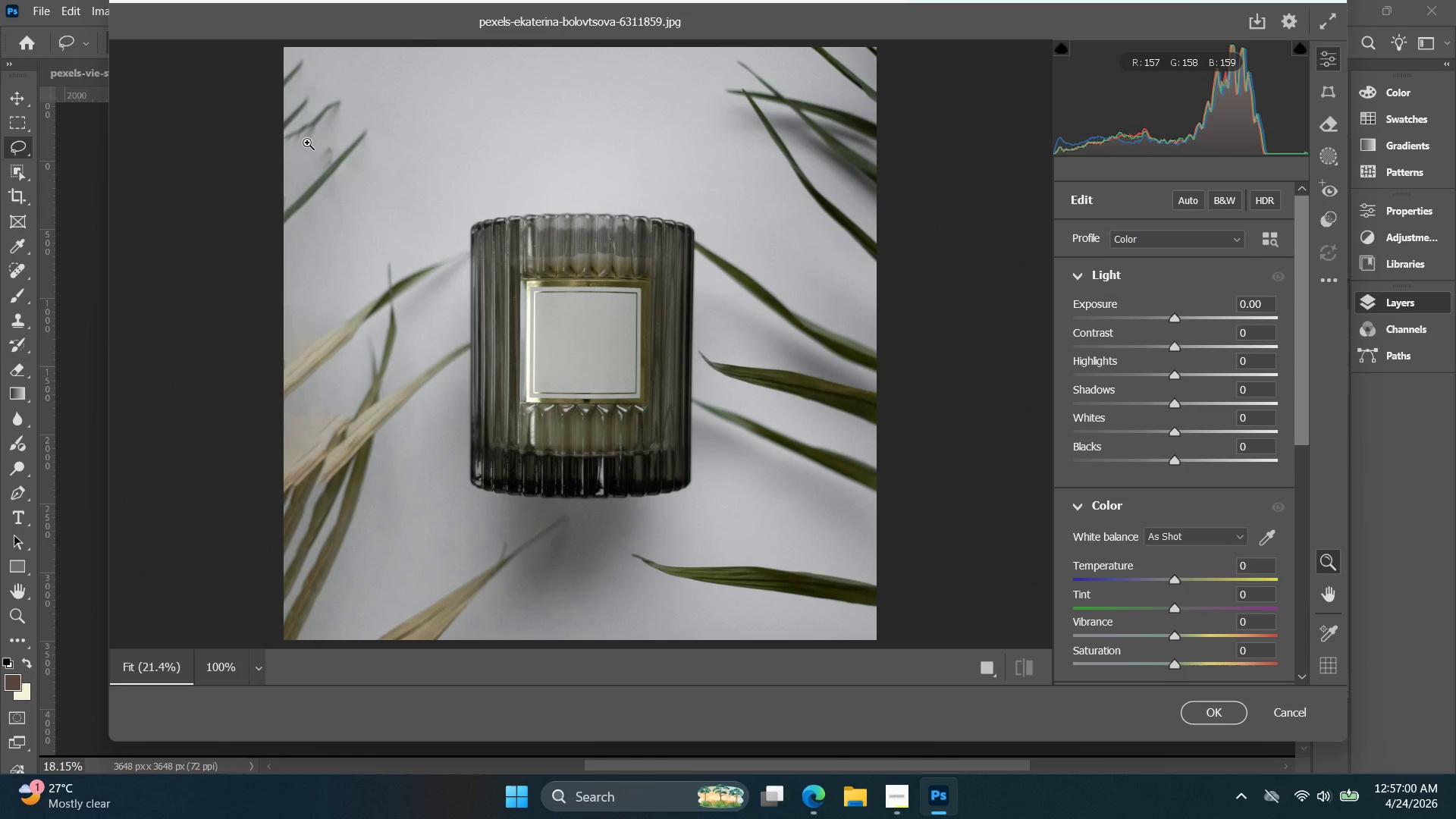 
key(ArrowUp)
 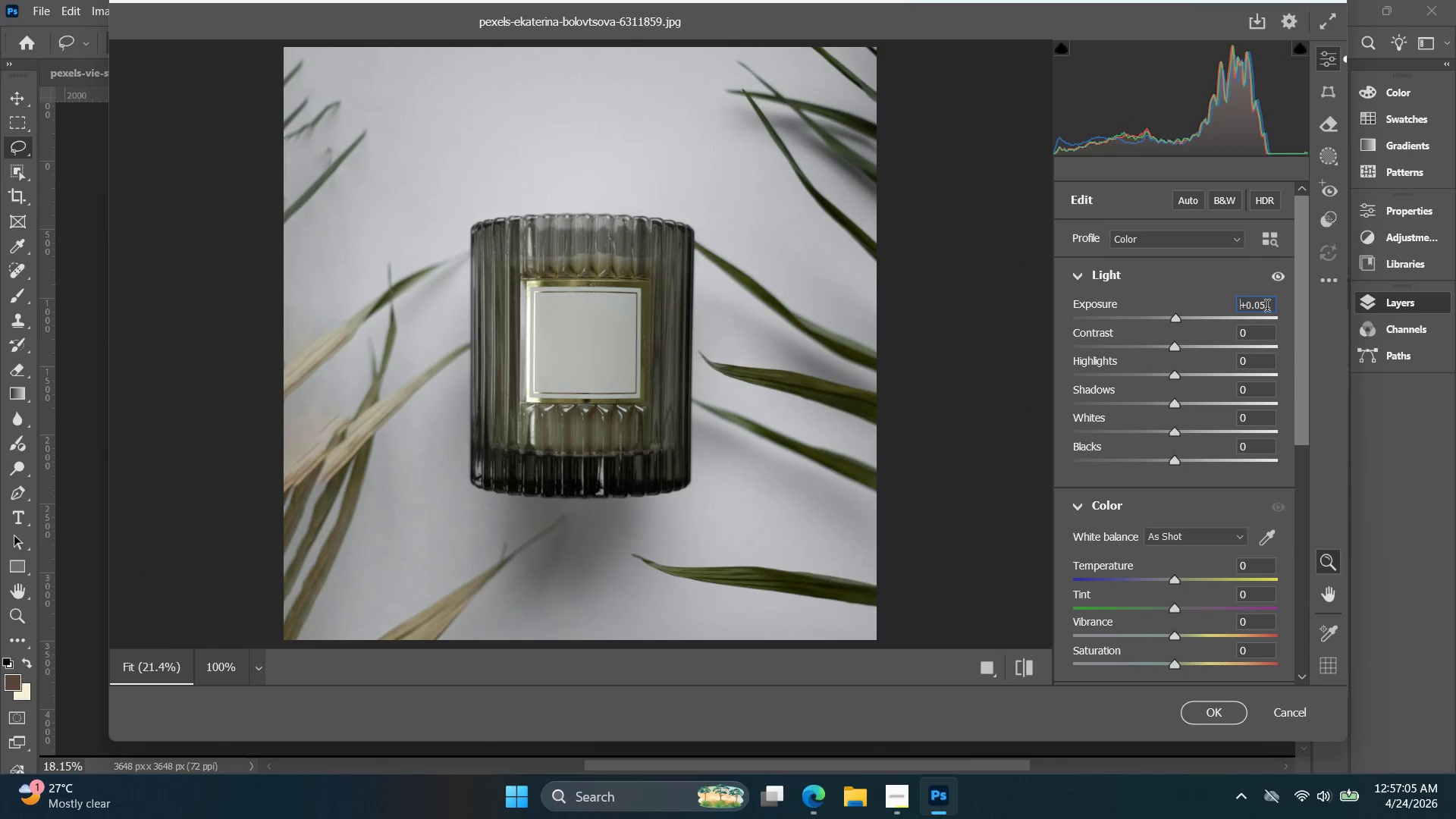 
key(ArrowUp)
 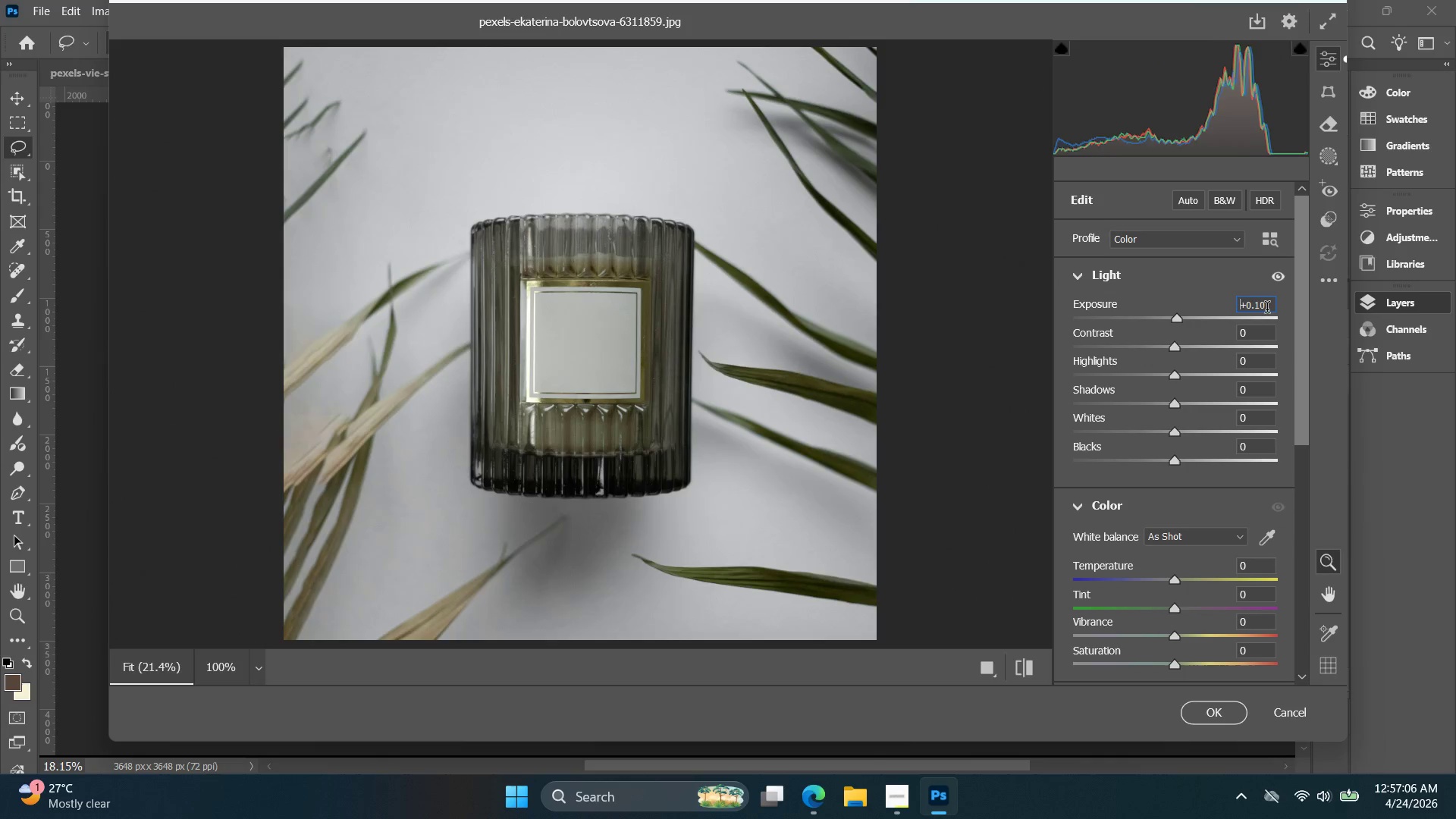 
key(ArrowUp)
 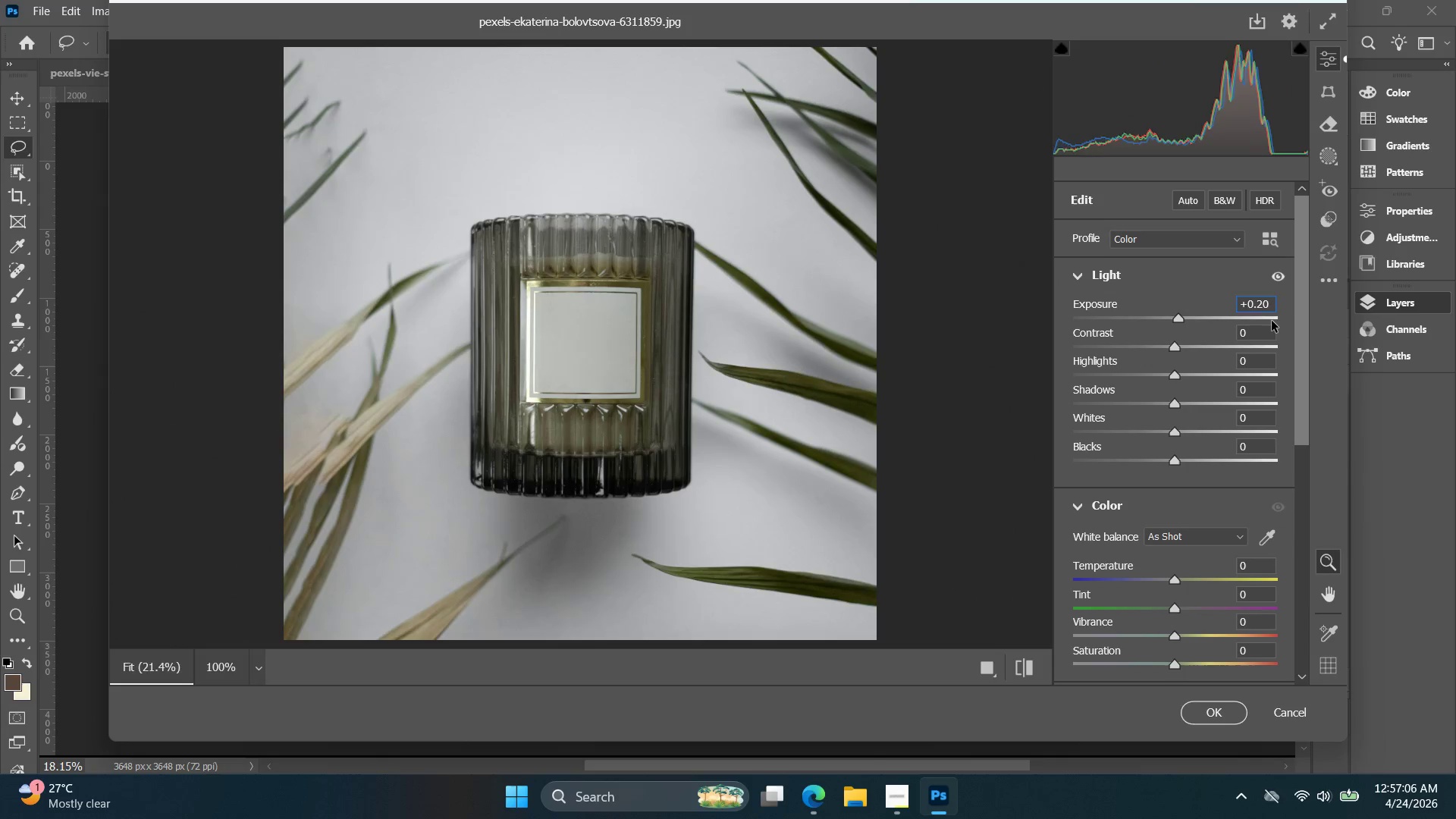 
key(ArrowUp)
 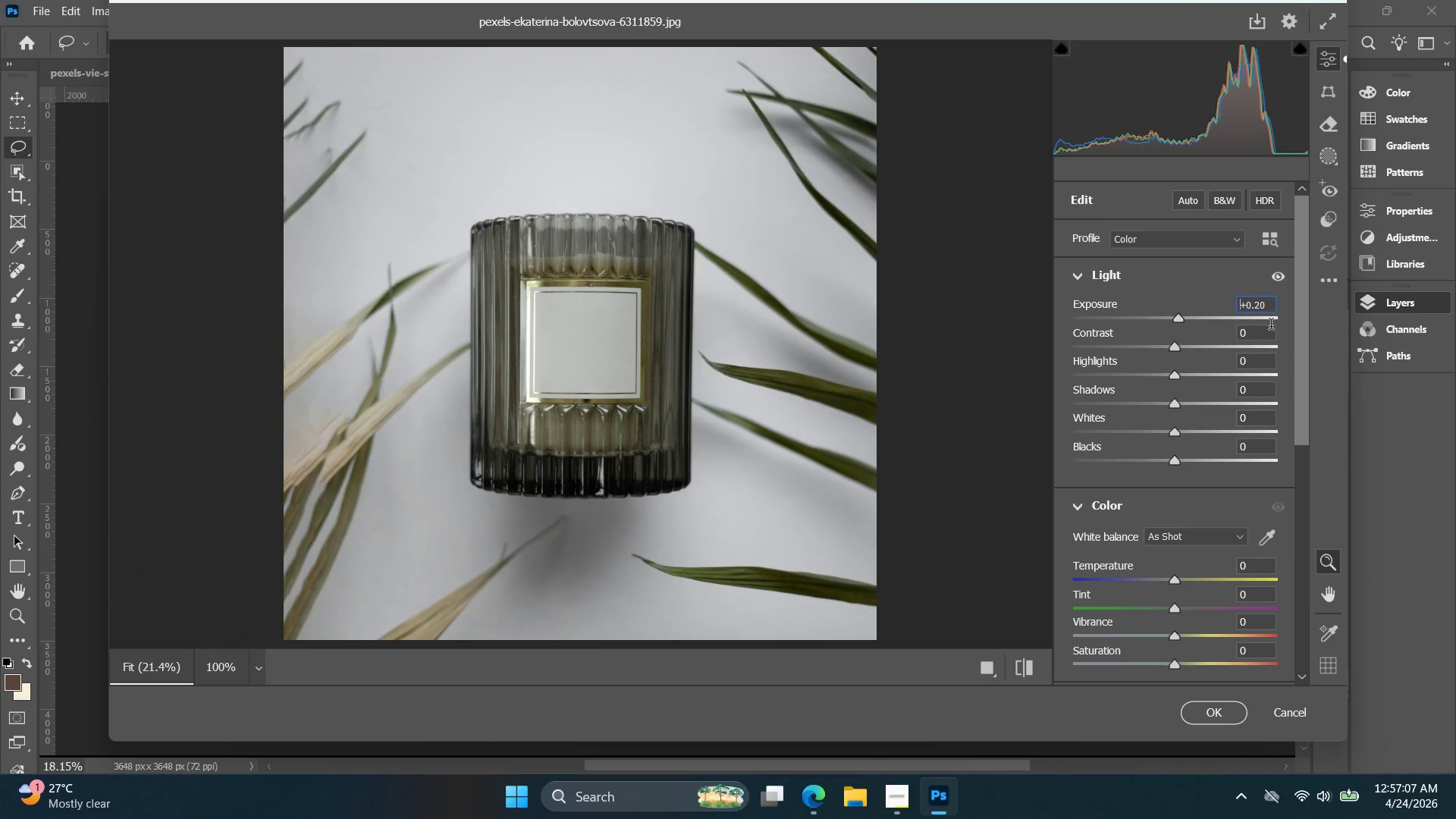 
key(ArrowUp)
 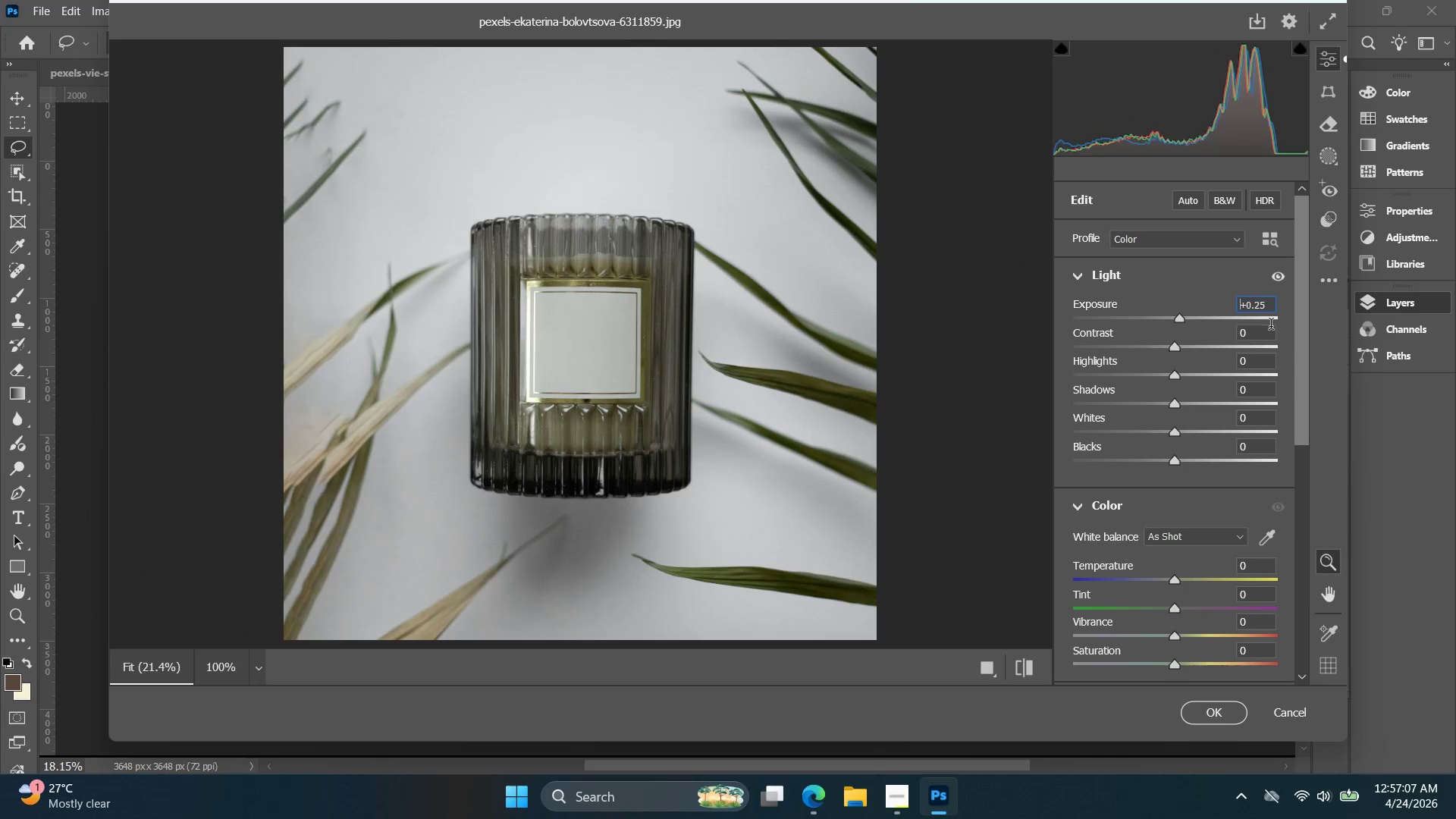 
key(ArrowUp)
 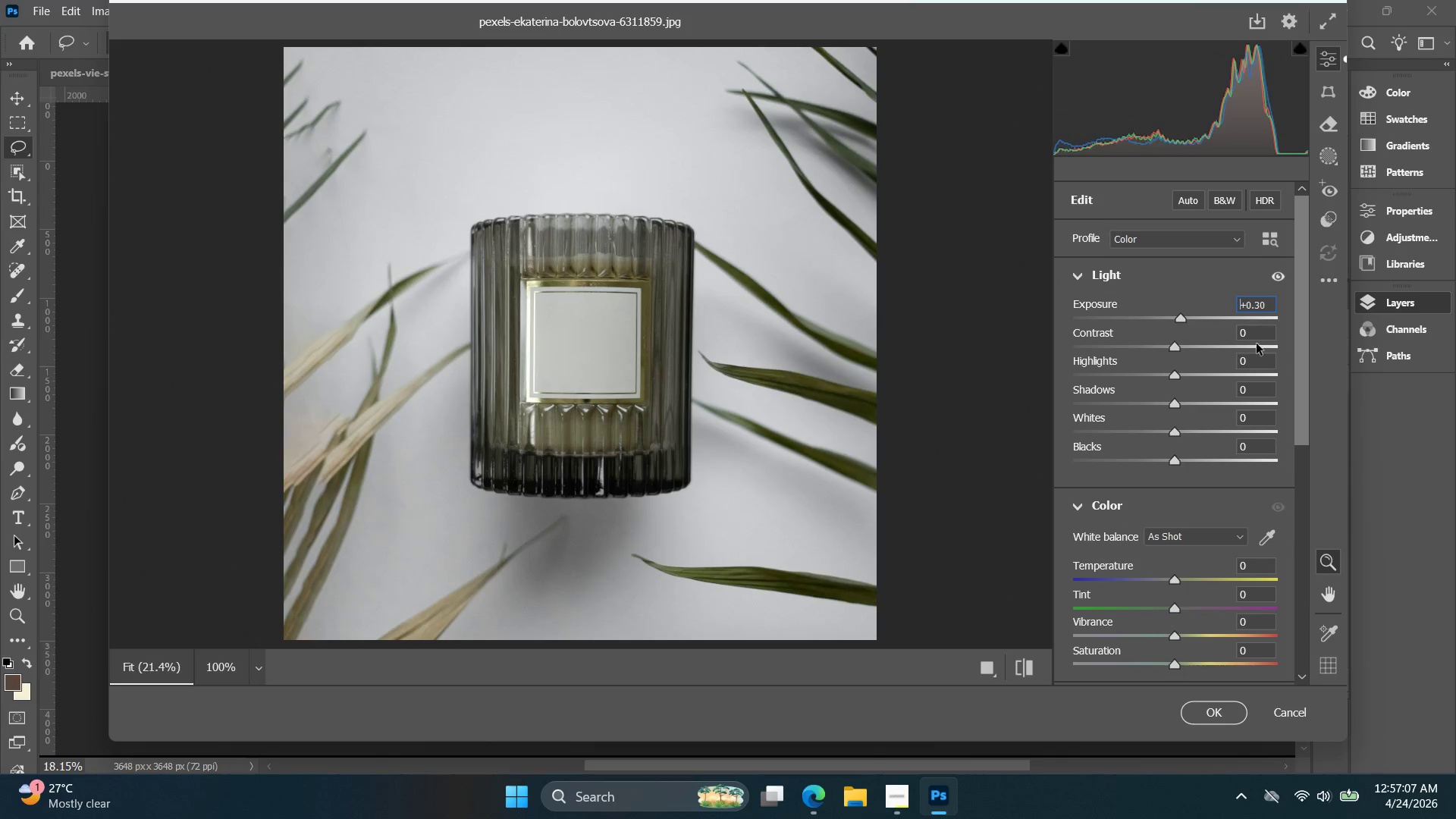 
key(ArrowUp)
 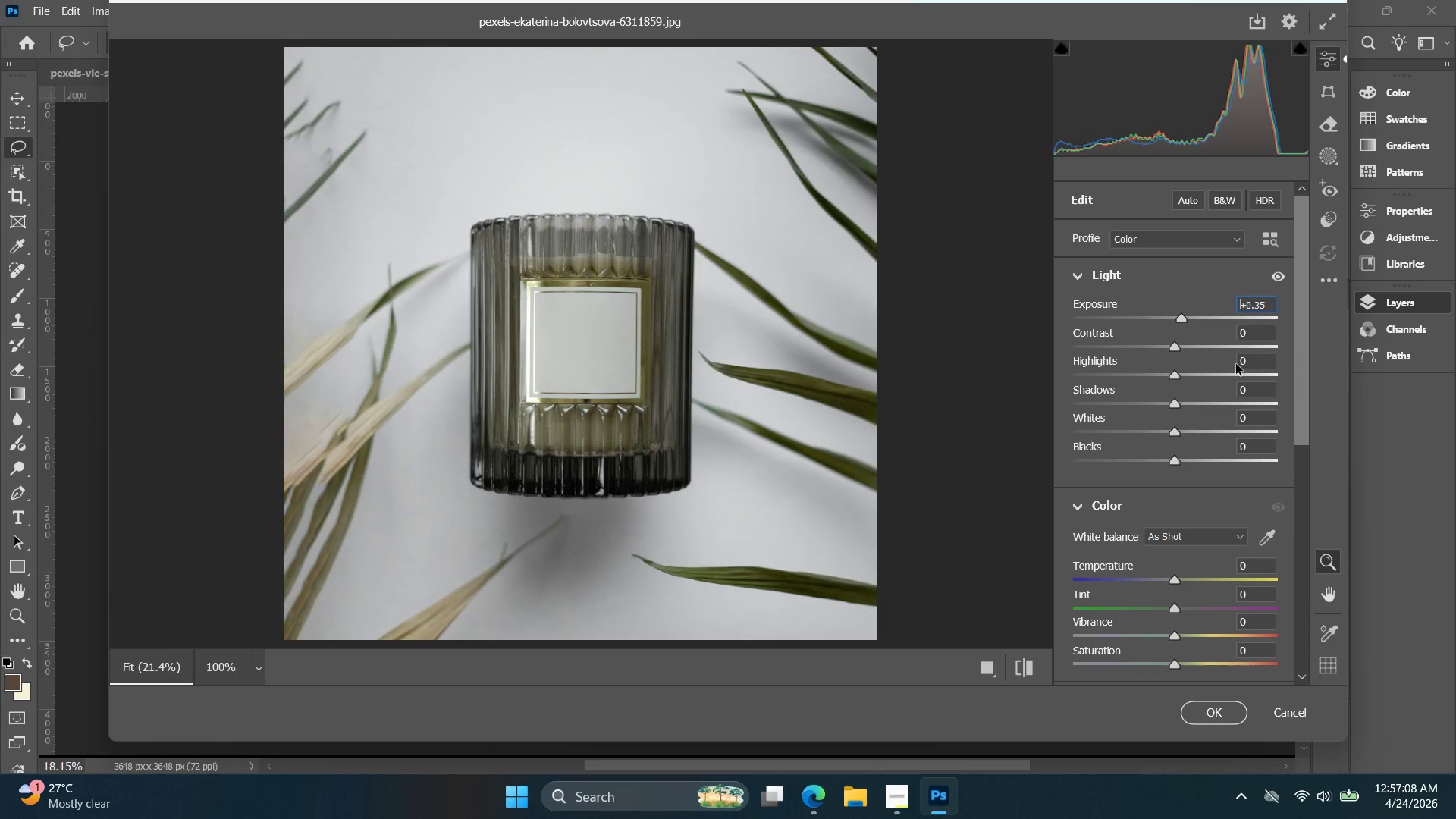 
key(ArrowDown)
 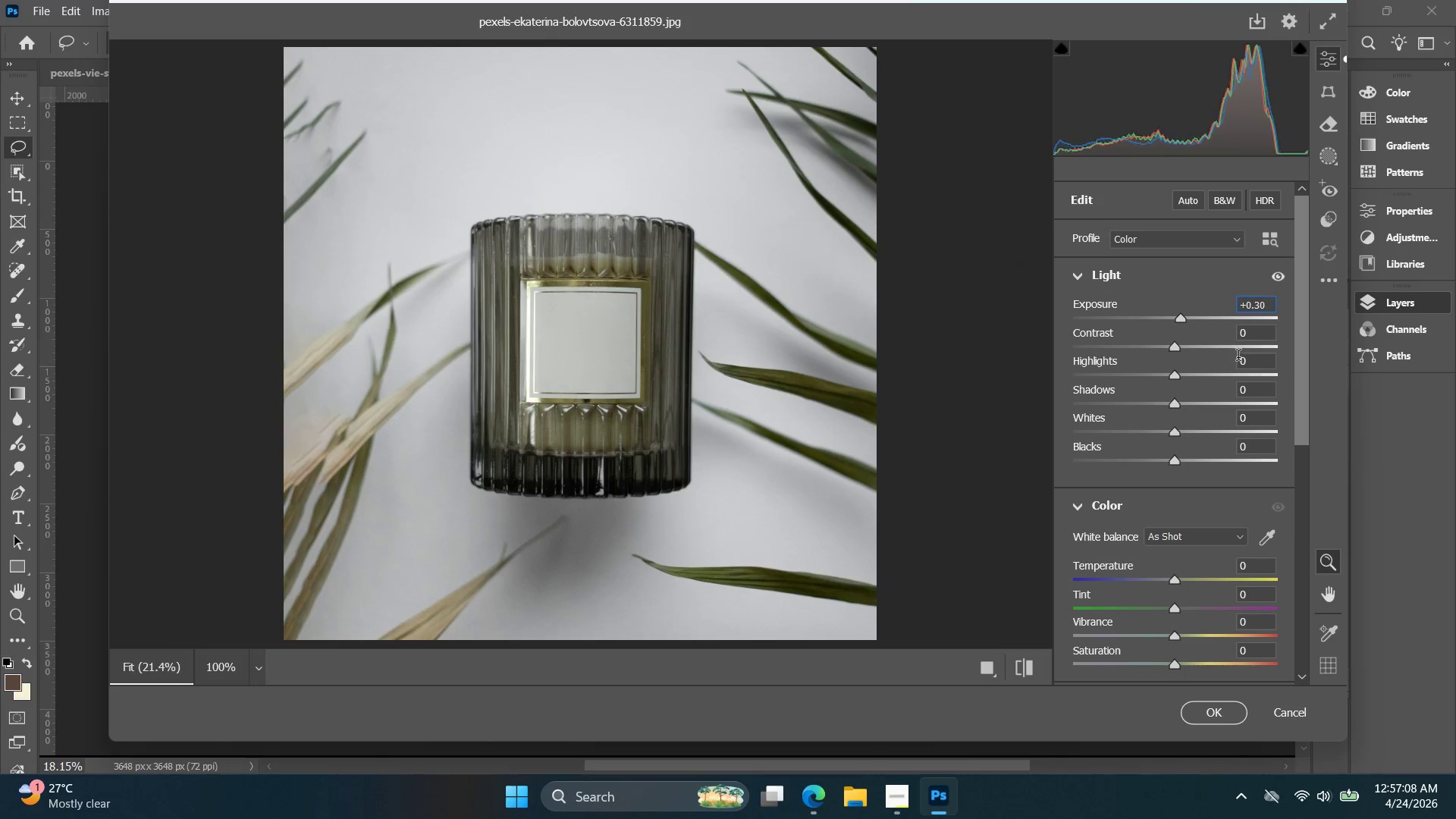 
key(ArrowDown)
 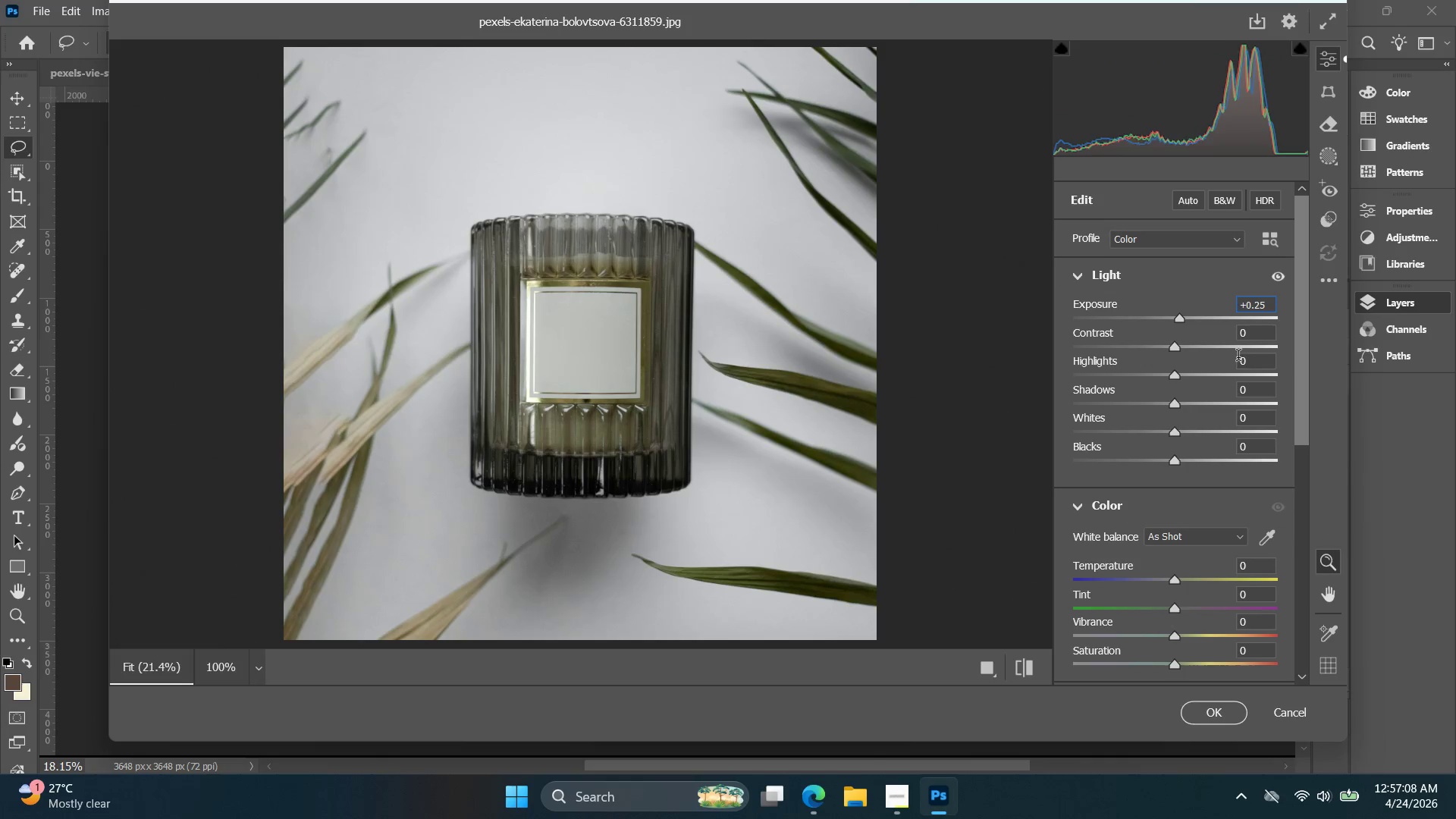 
key(ArrowUp)
 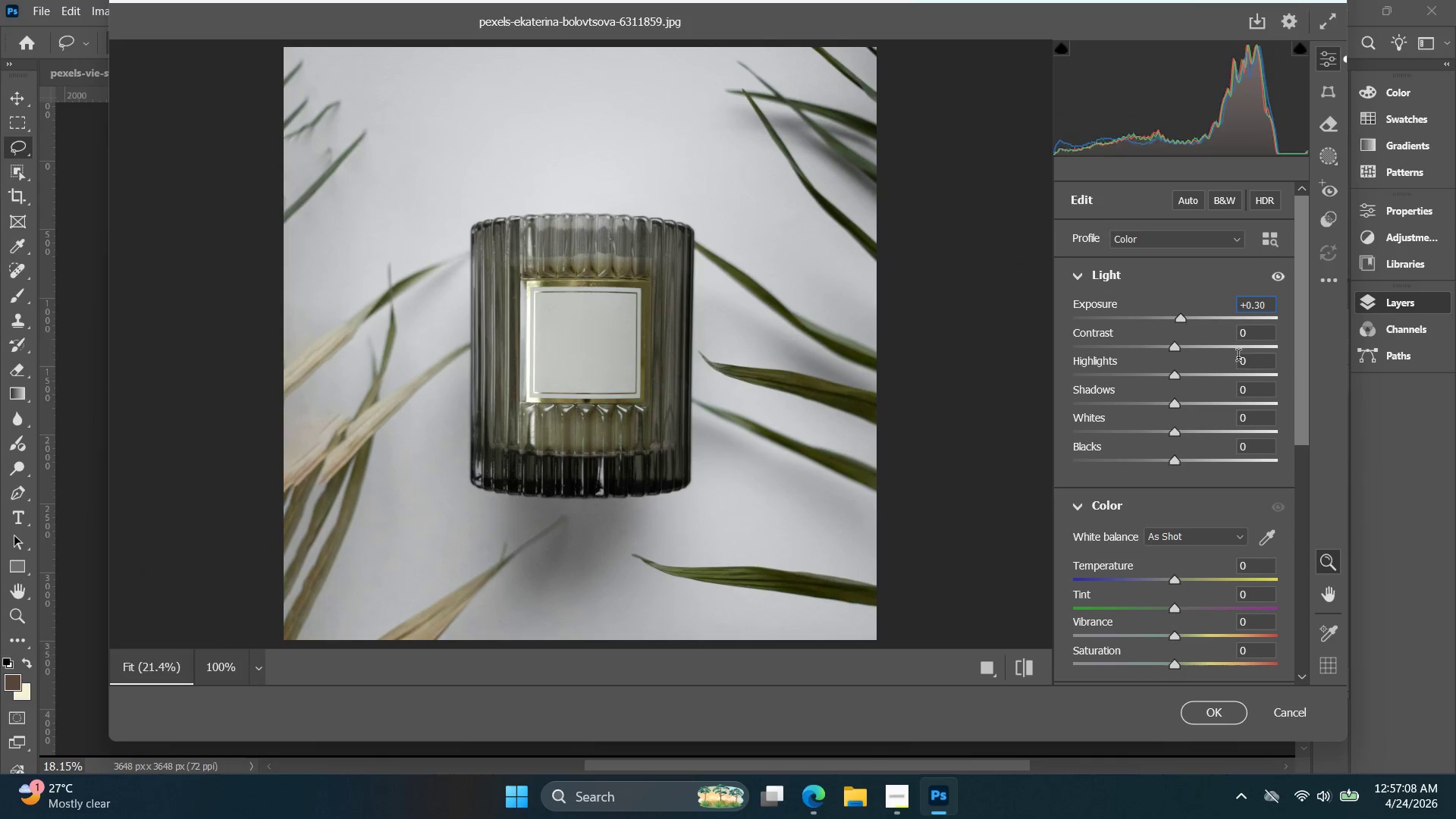 
key(ArrowUp)
 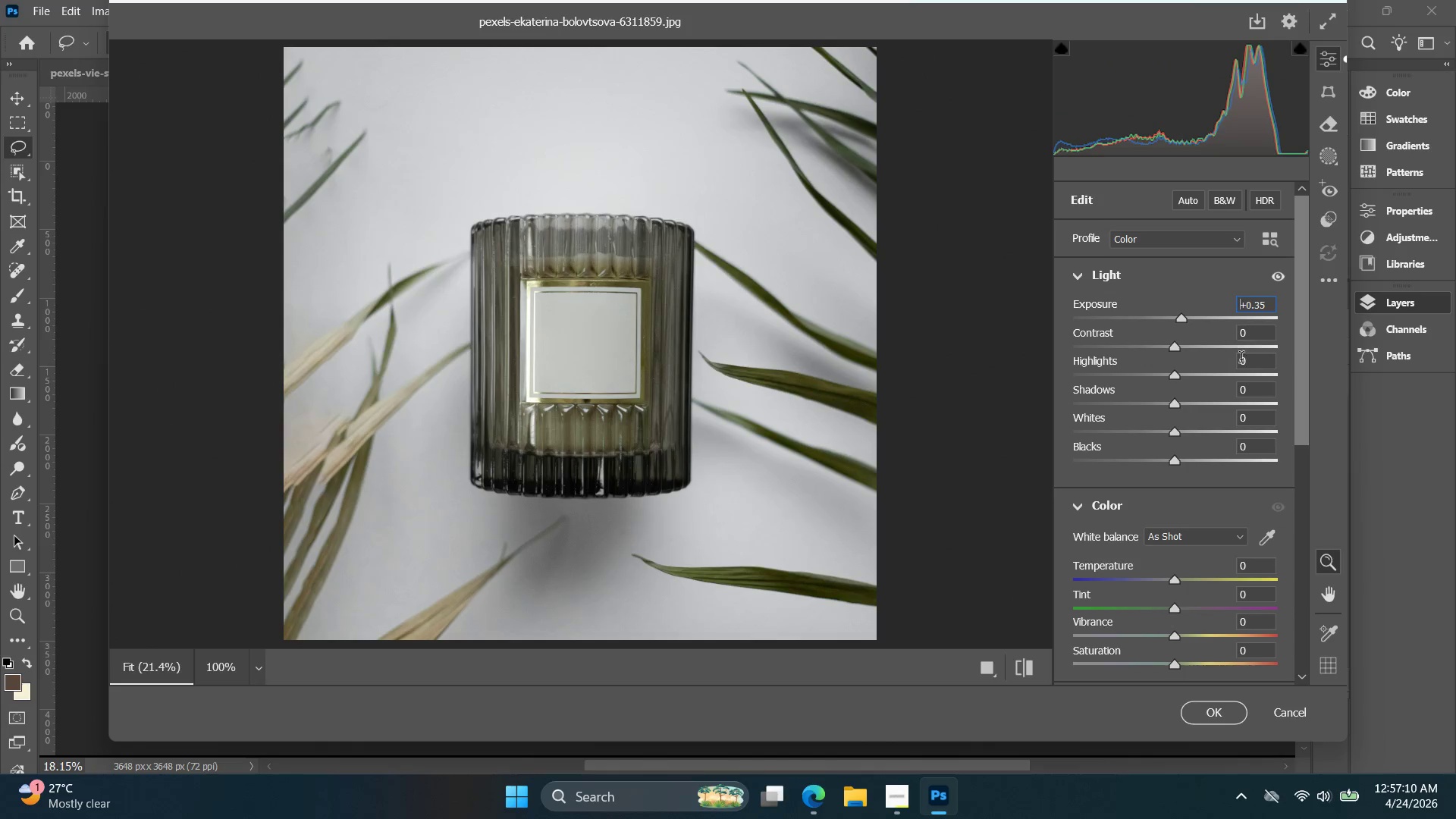 
left_click([1247, 365])
 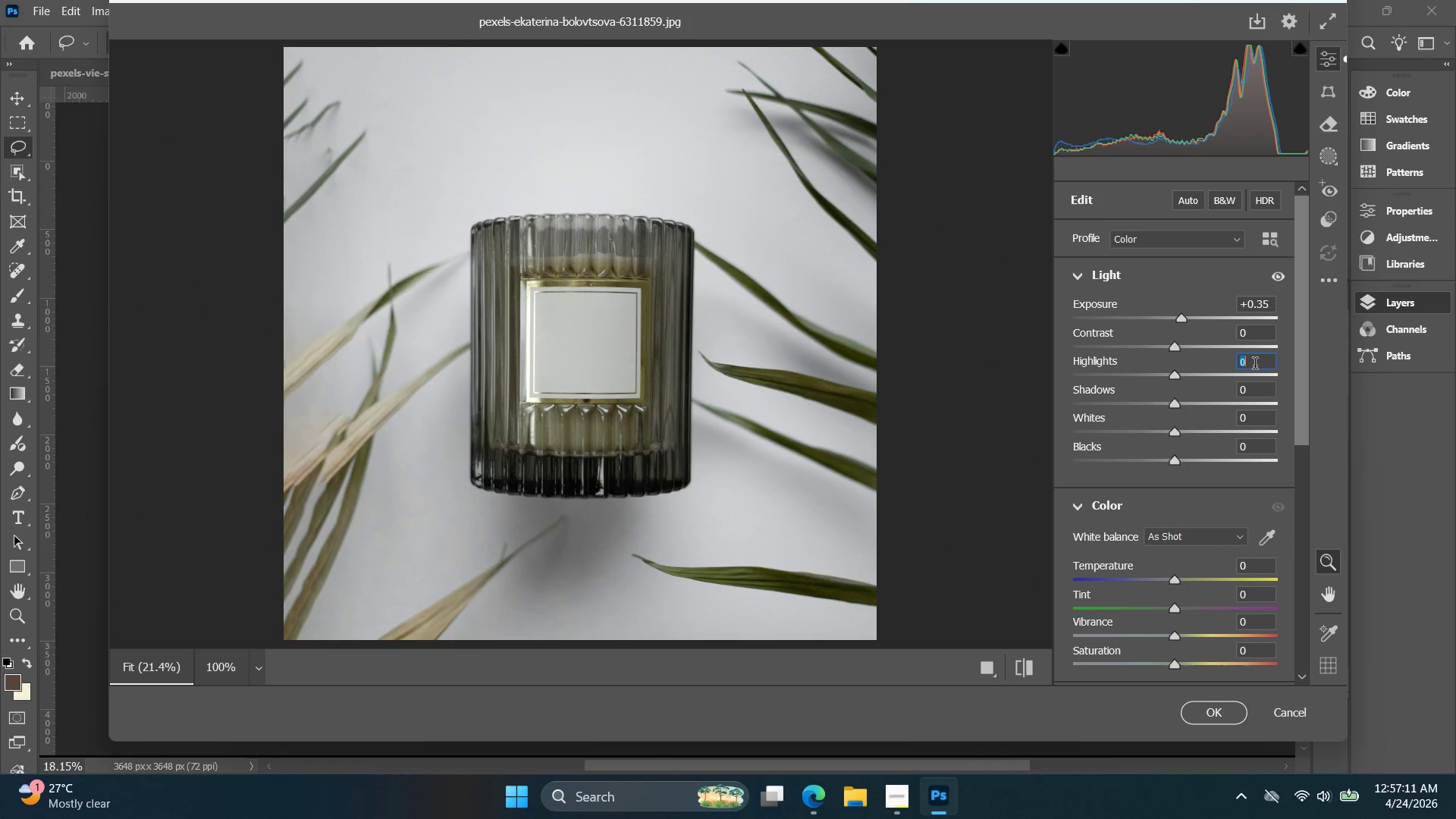 
key(ArrowUp)
 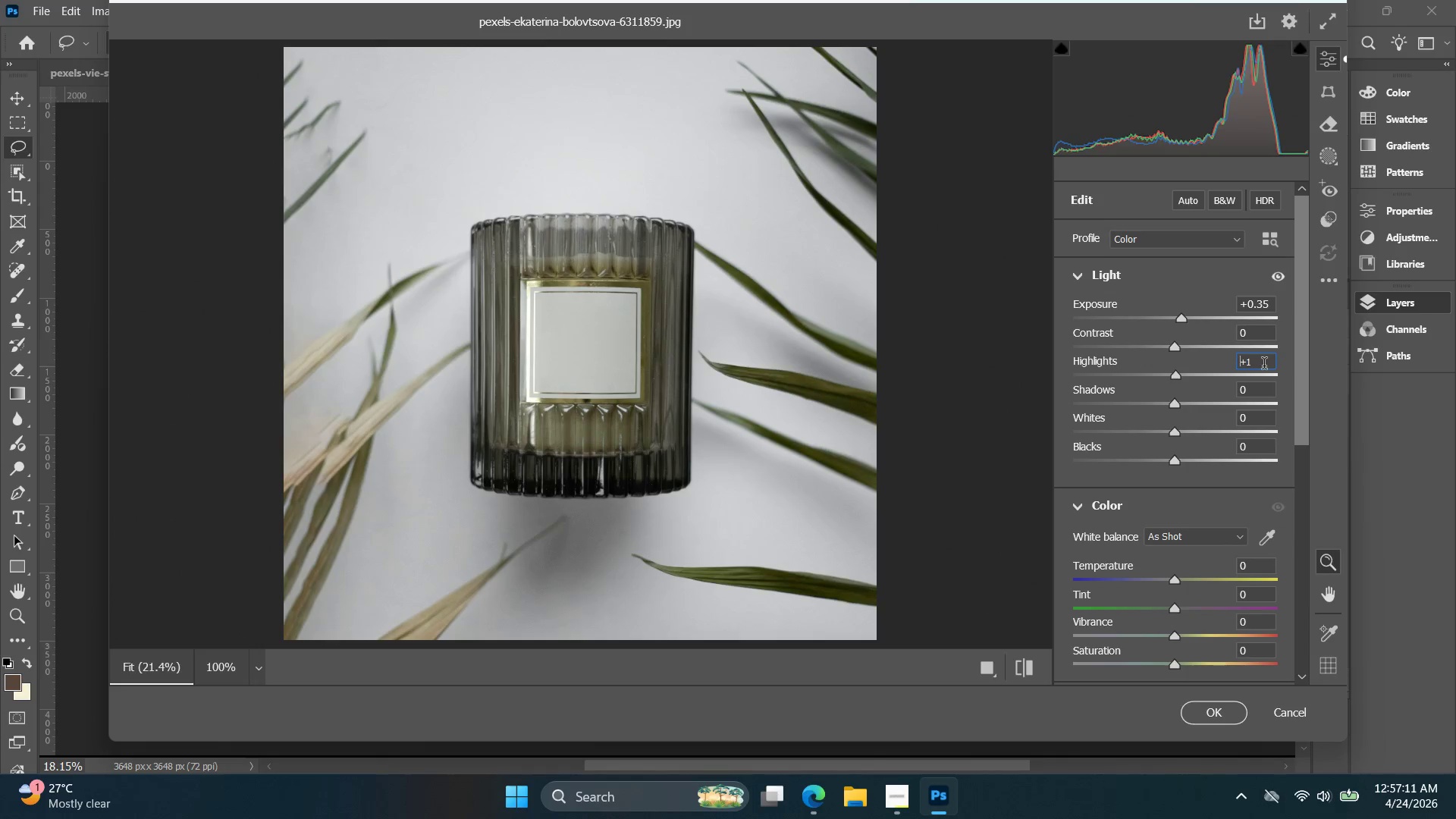 
key(ArrowUp)
 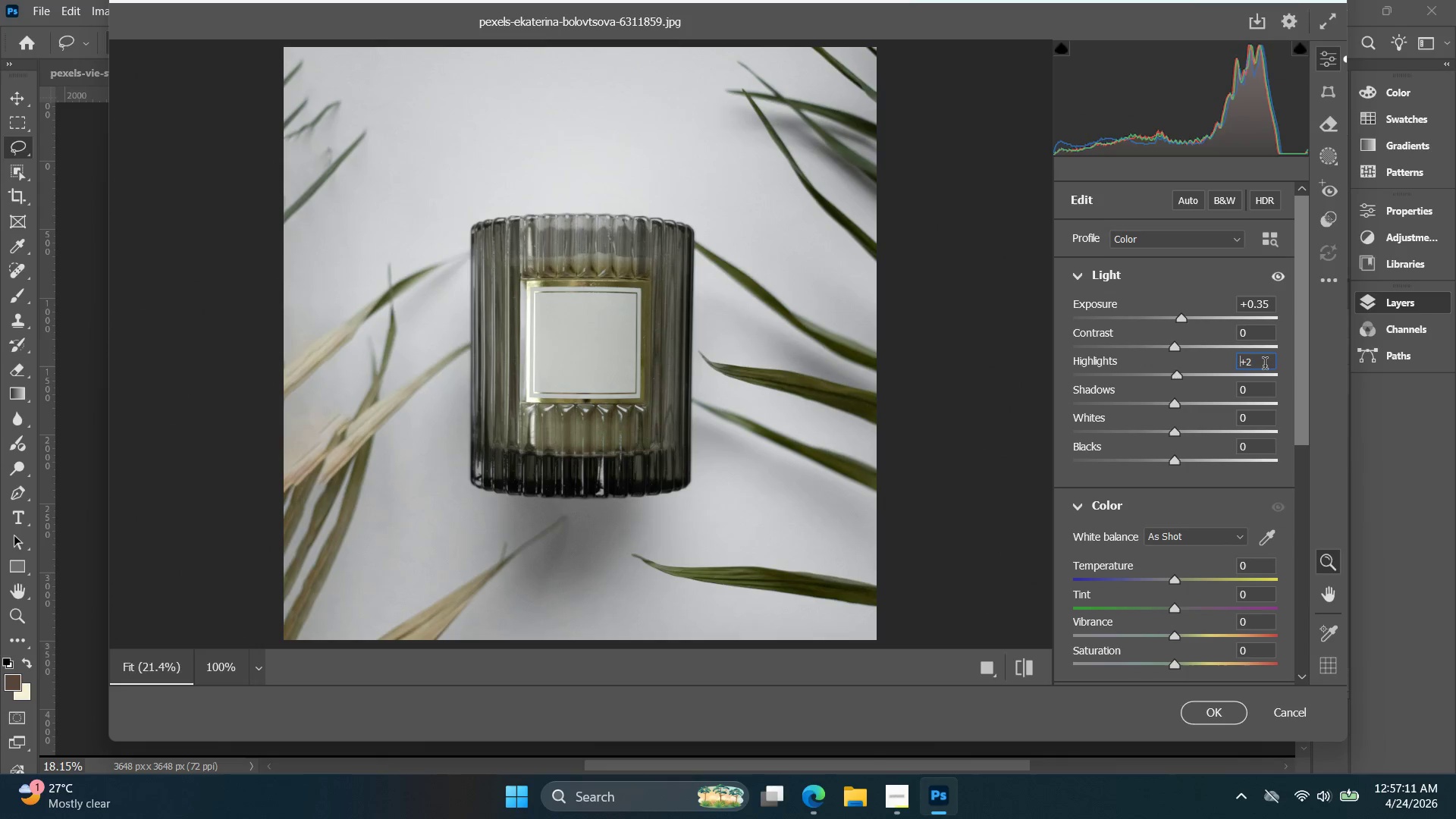 
key(ArrowUp)
 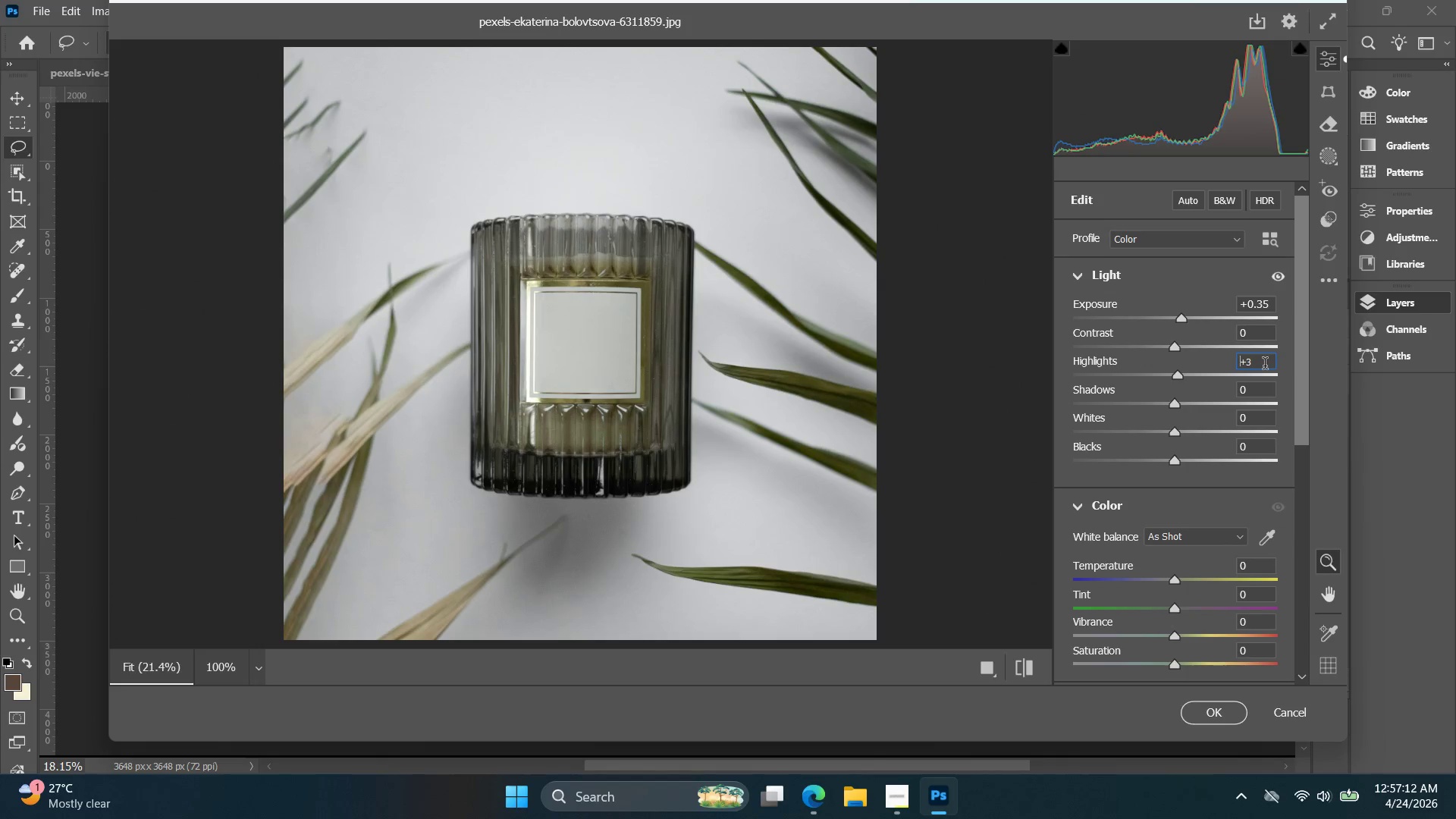 
key(ArrowUp)
 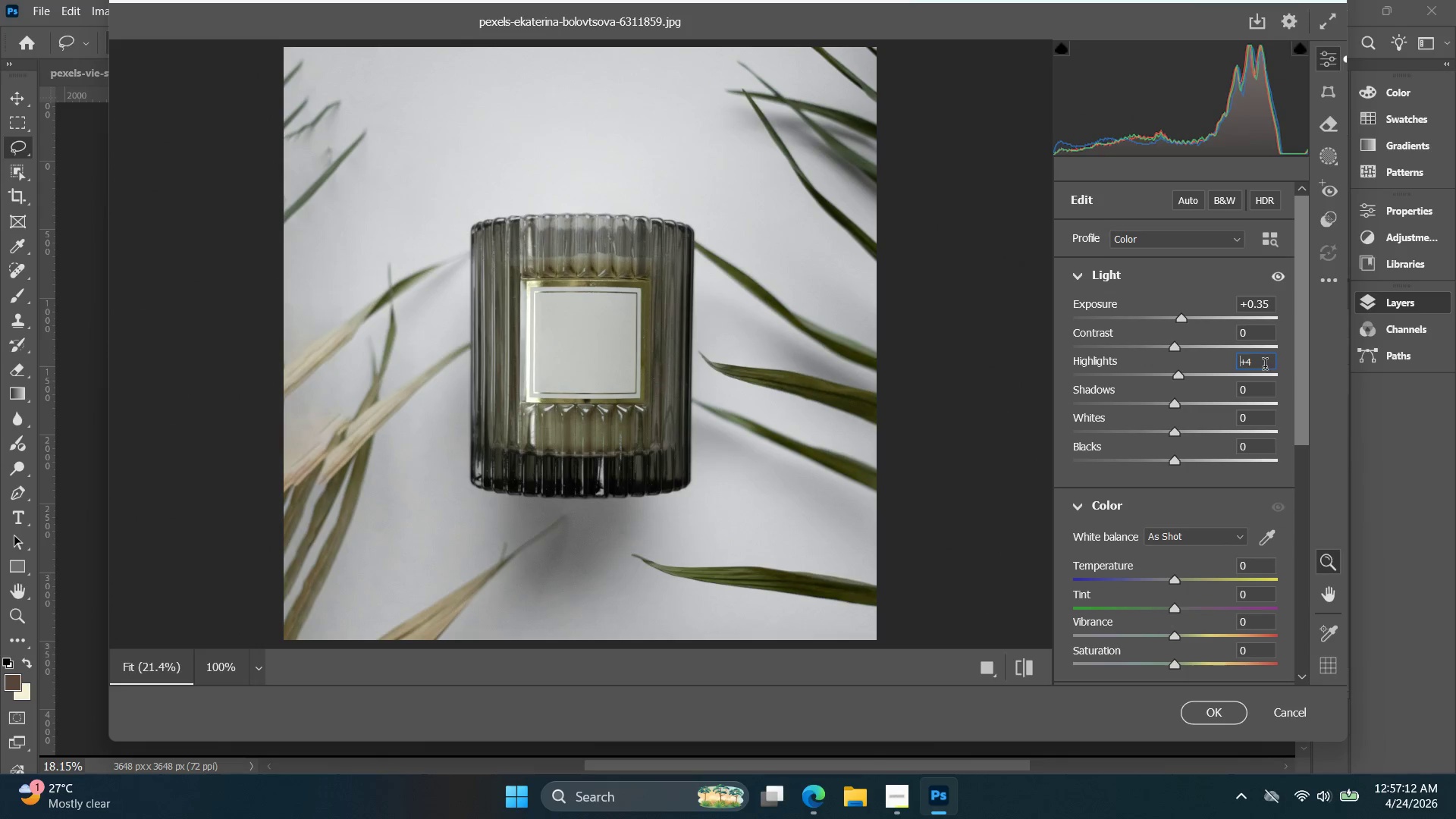 
key(ArrowUp)
 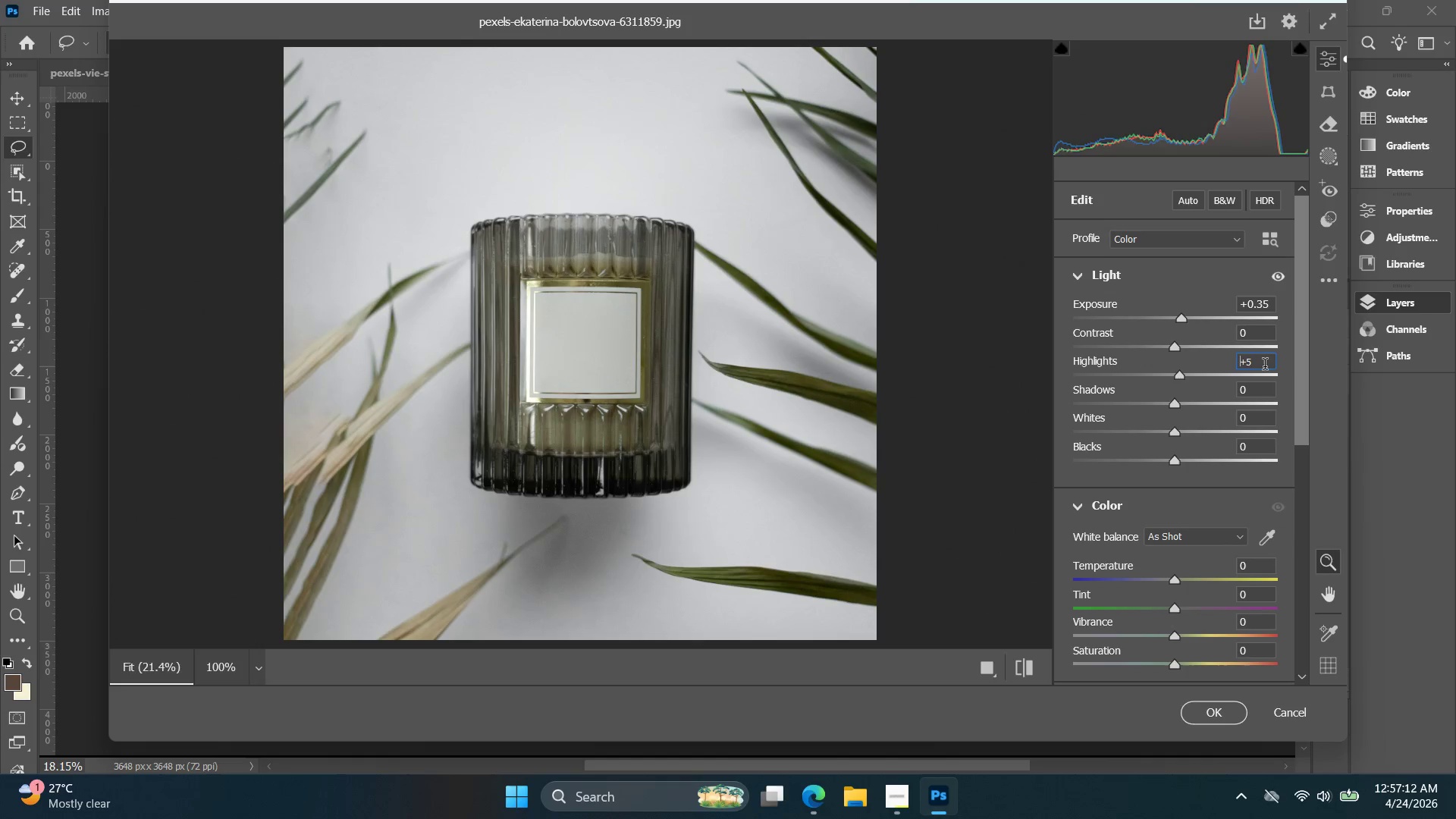 
key(ArrowUp)
 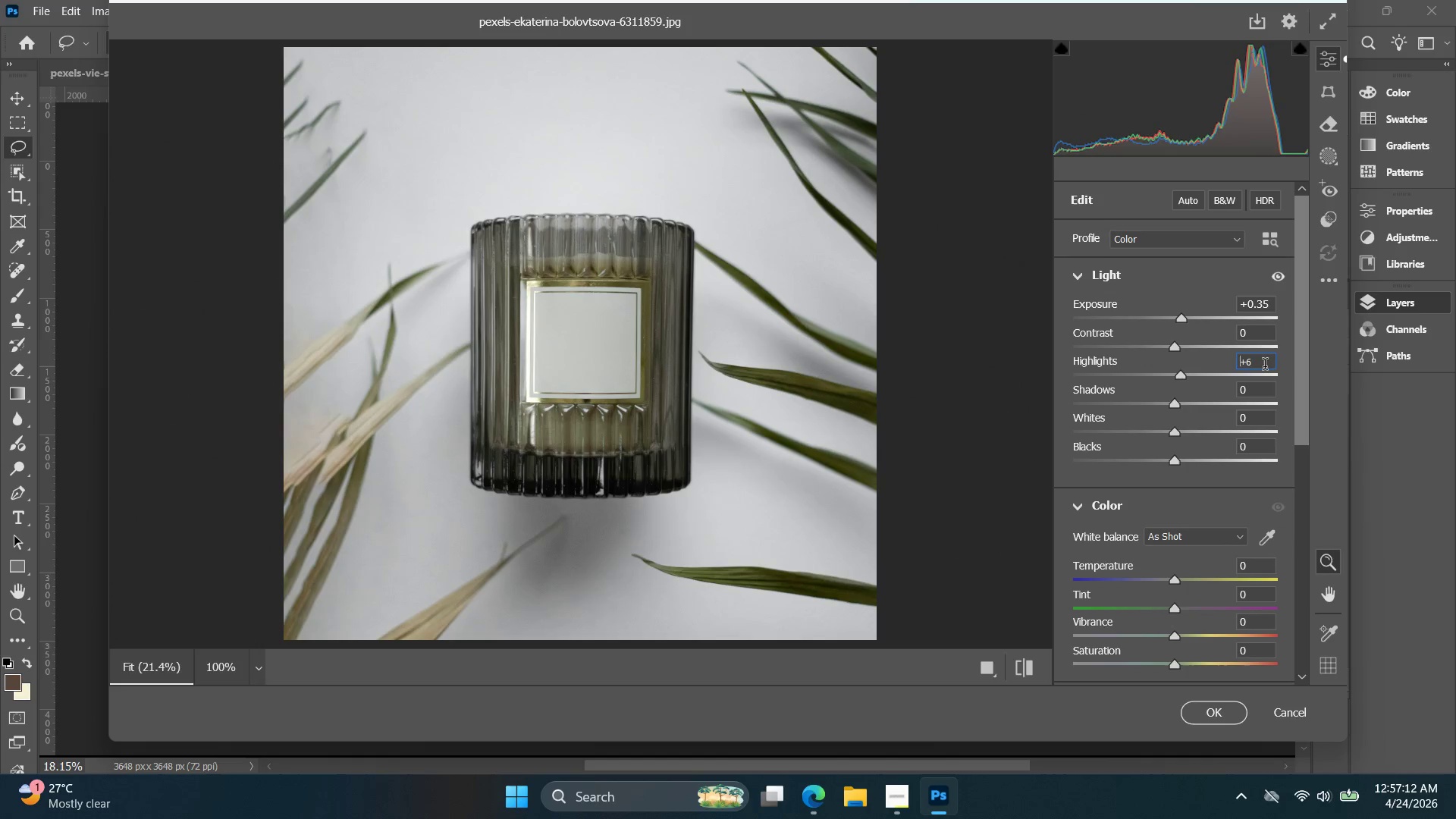 
key(ArrowUp)
 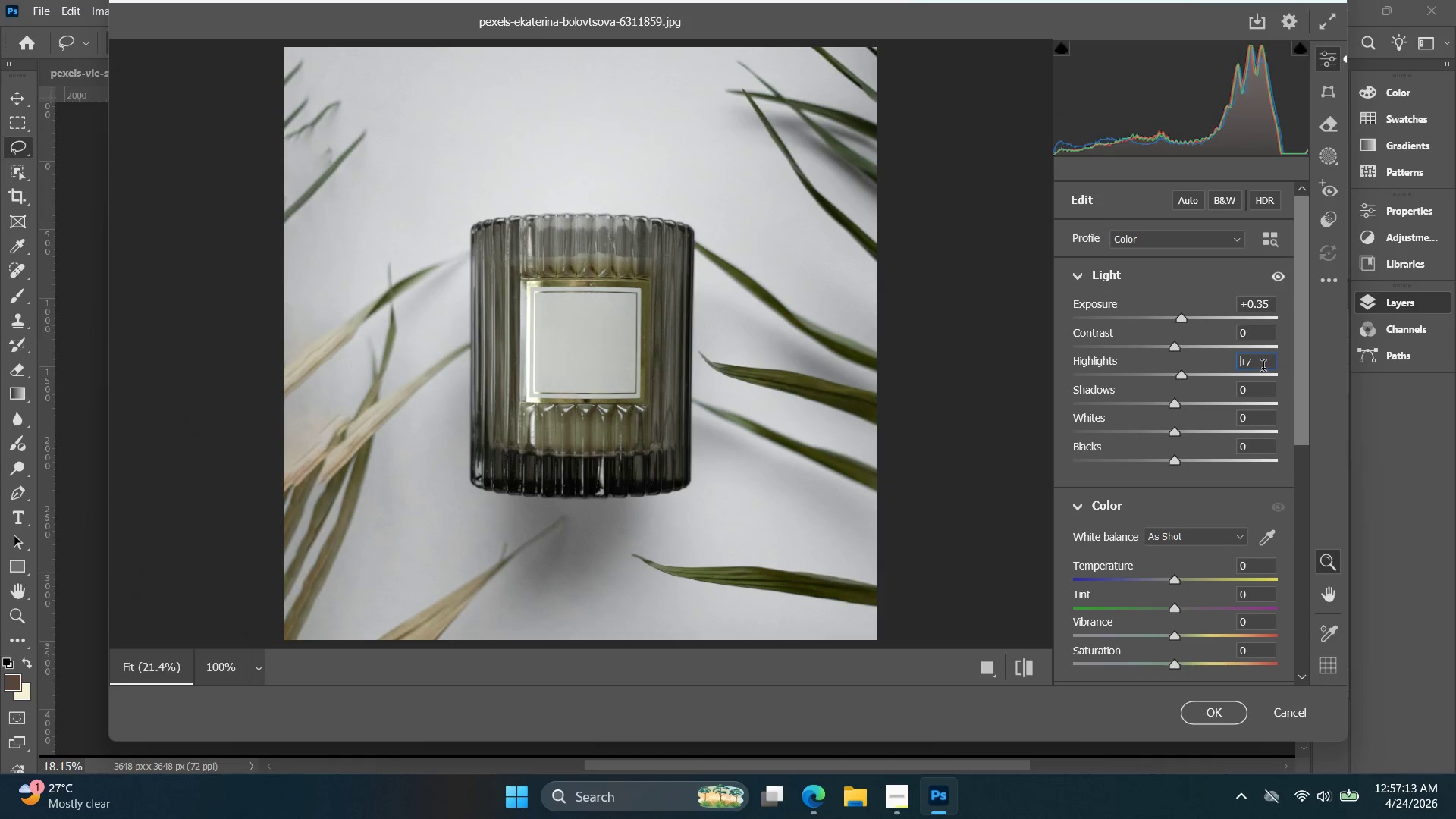 
key(ArrowUp)
 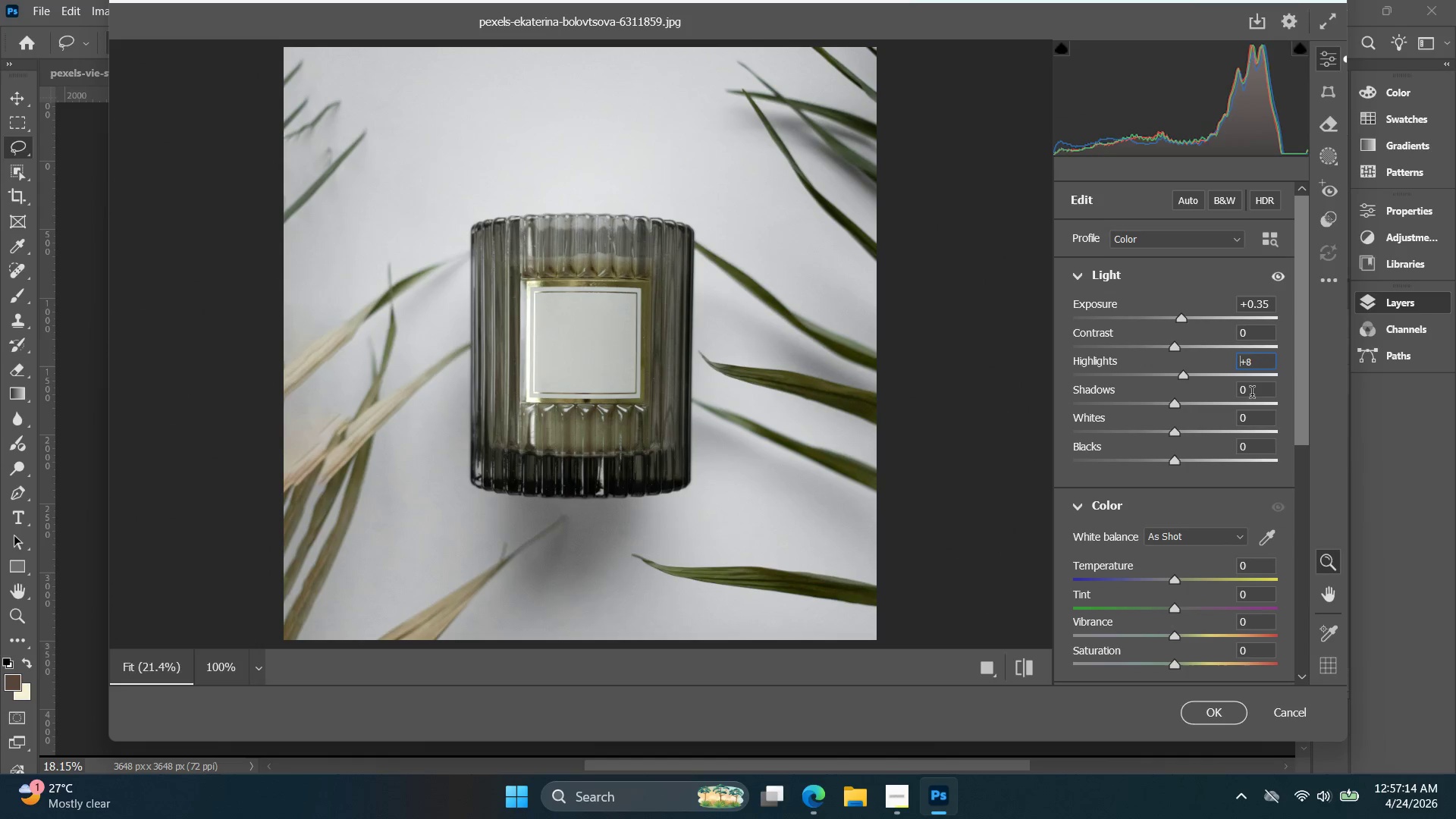 
key(ArrowUp)
 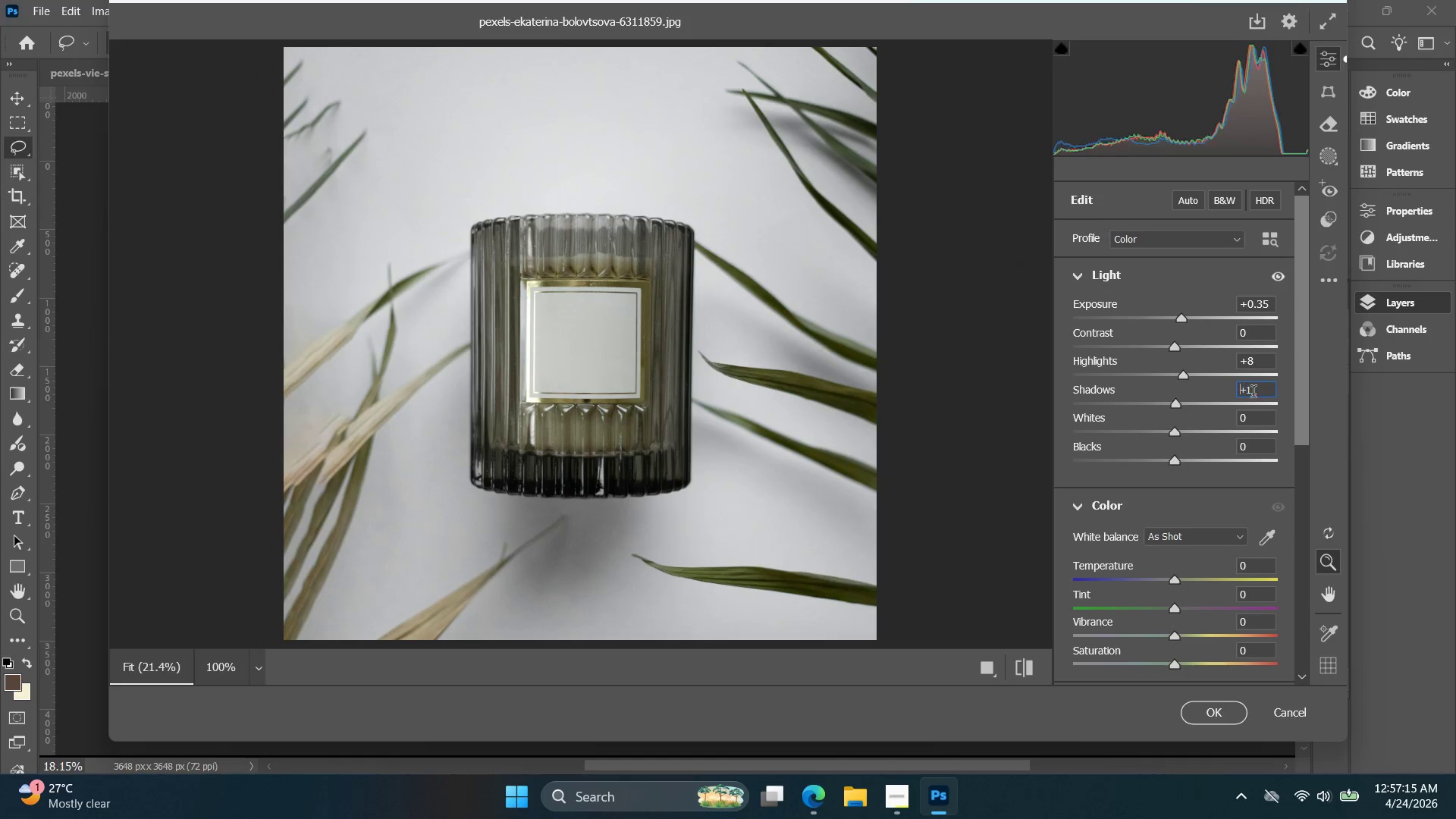 
key(ArrowUp)
 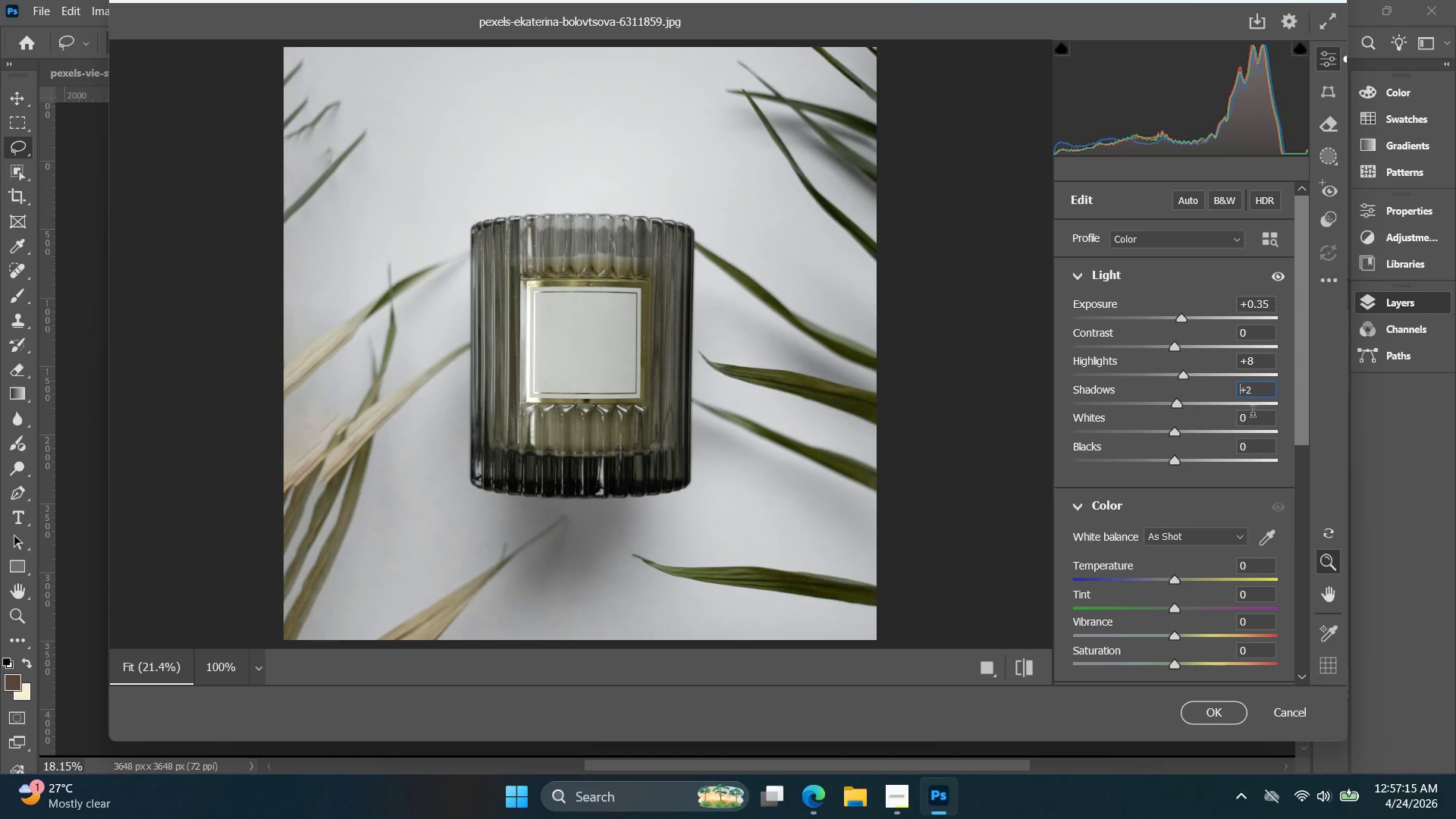 
key(ArrowUp)
 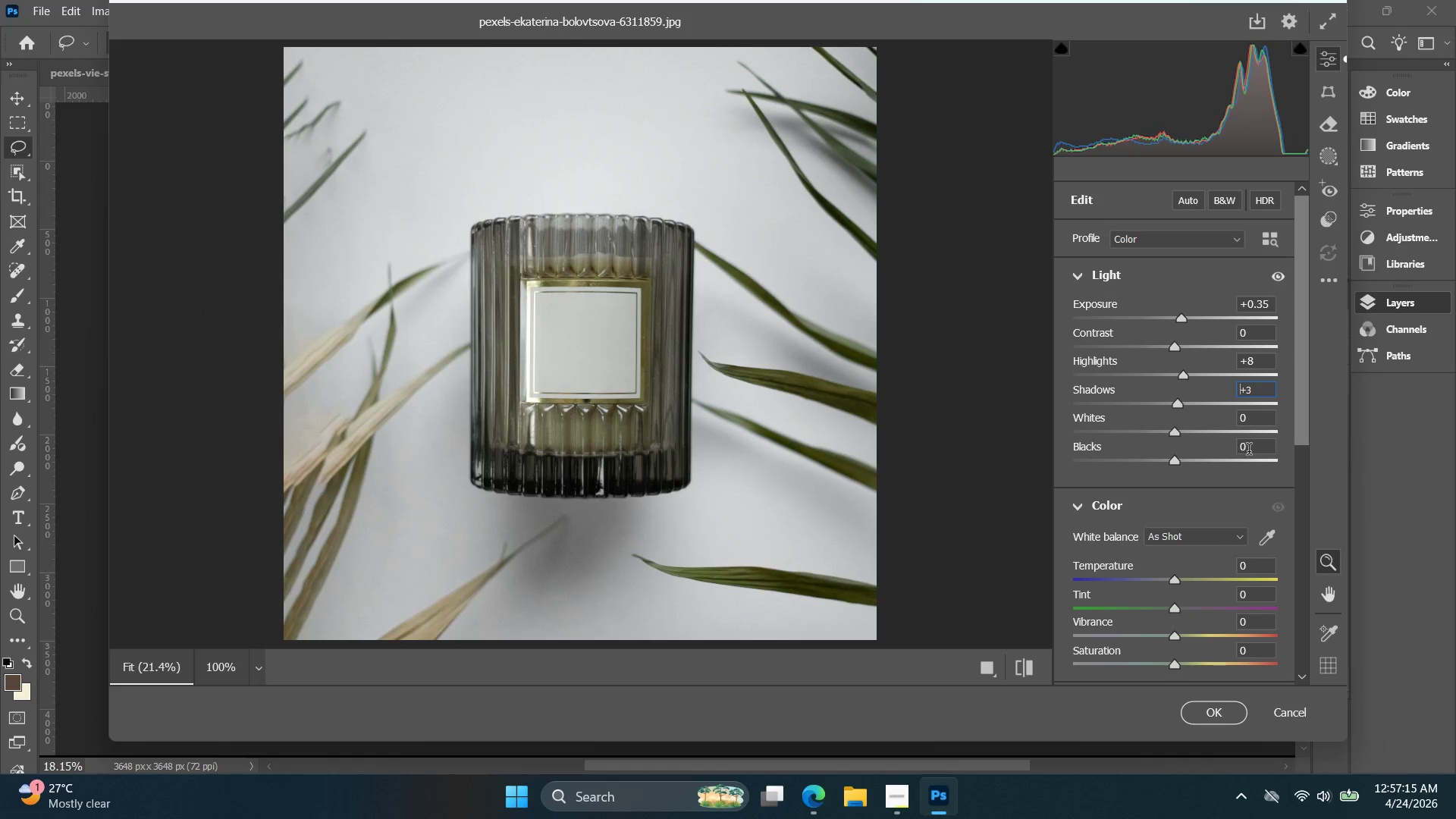 
key(ArrowUp)
 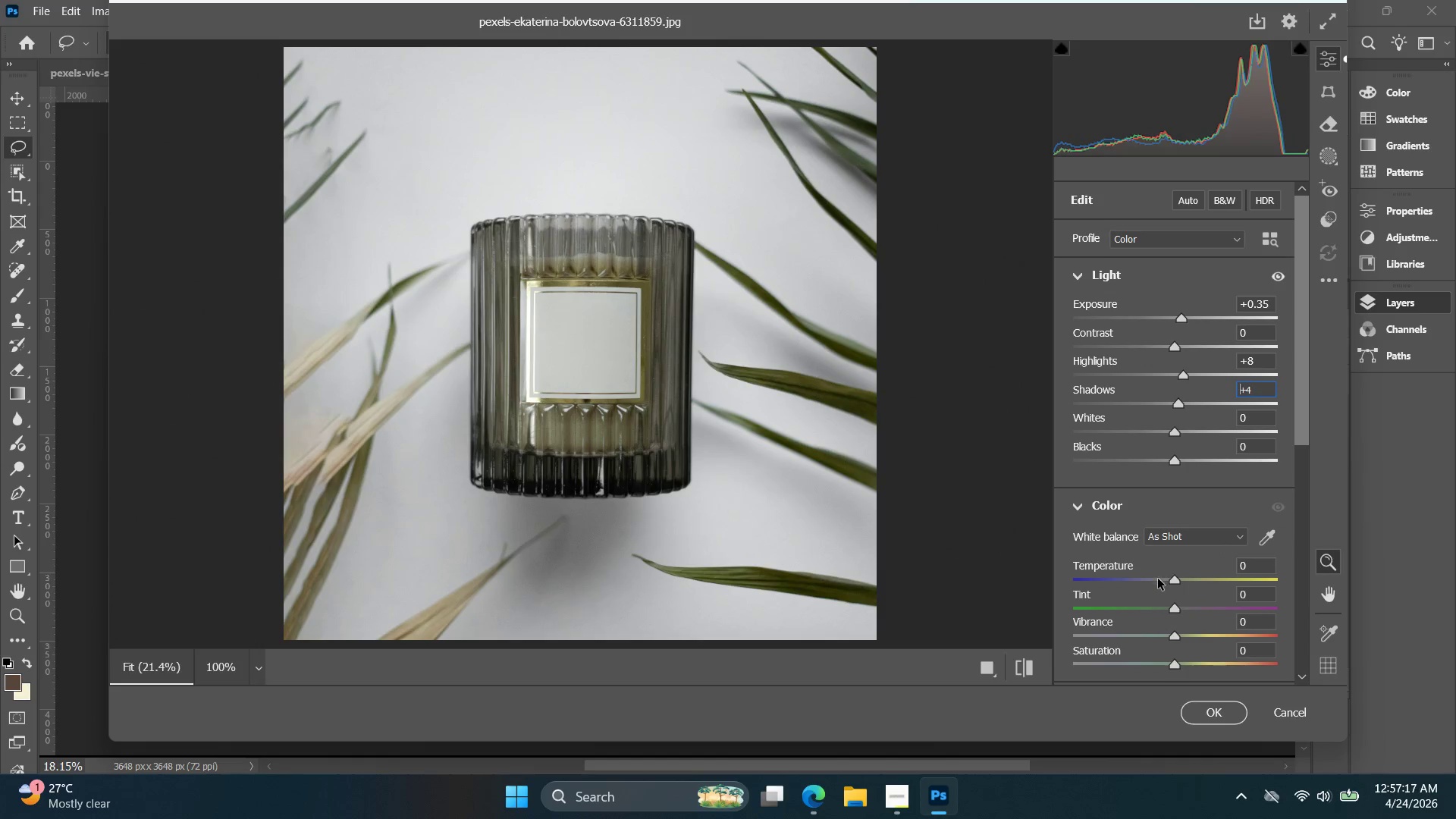 
left_click([1158, 583])
 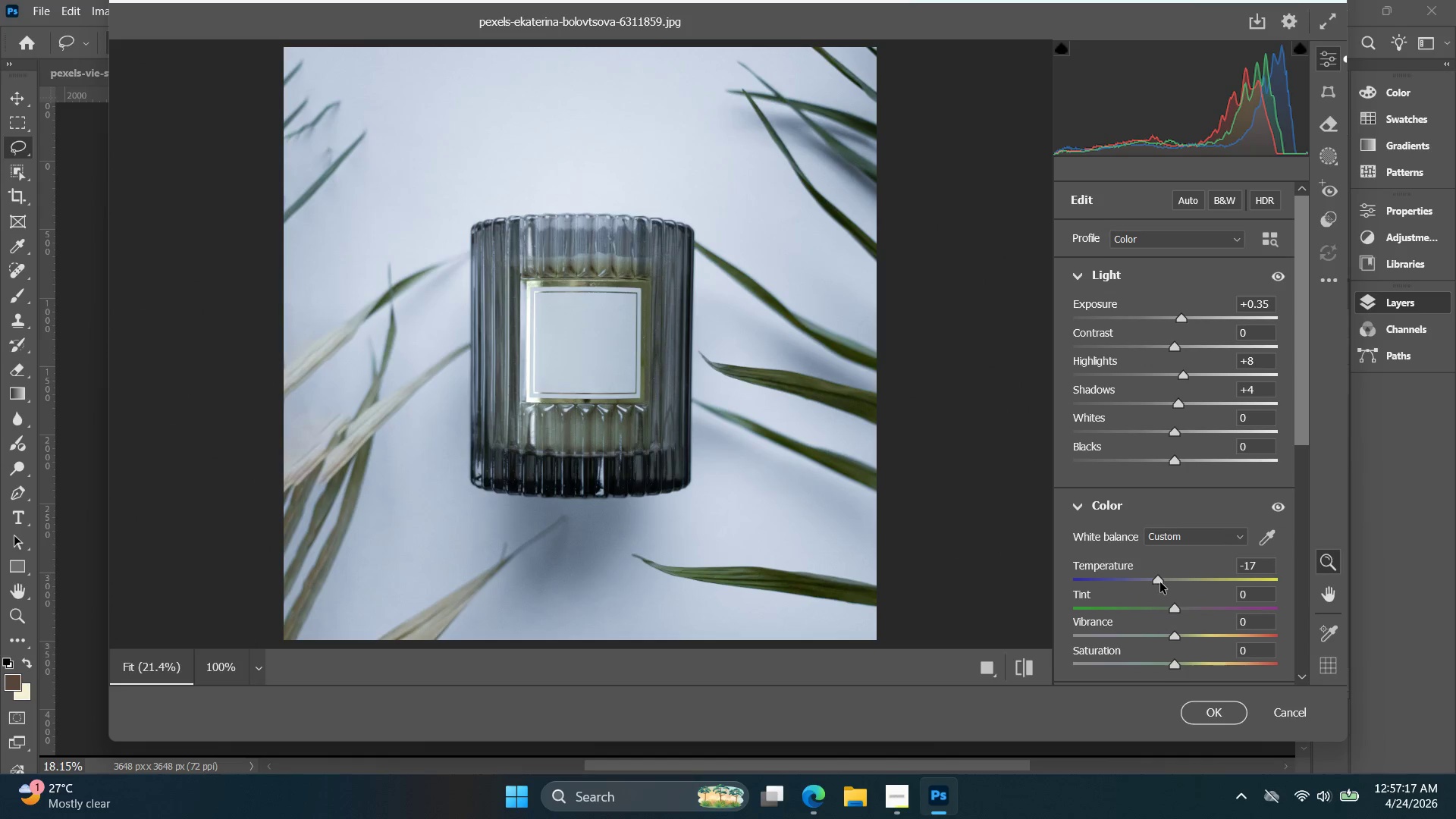 
left_click([1161, 582])
 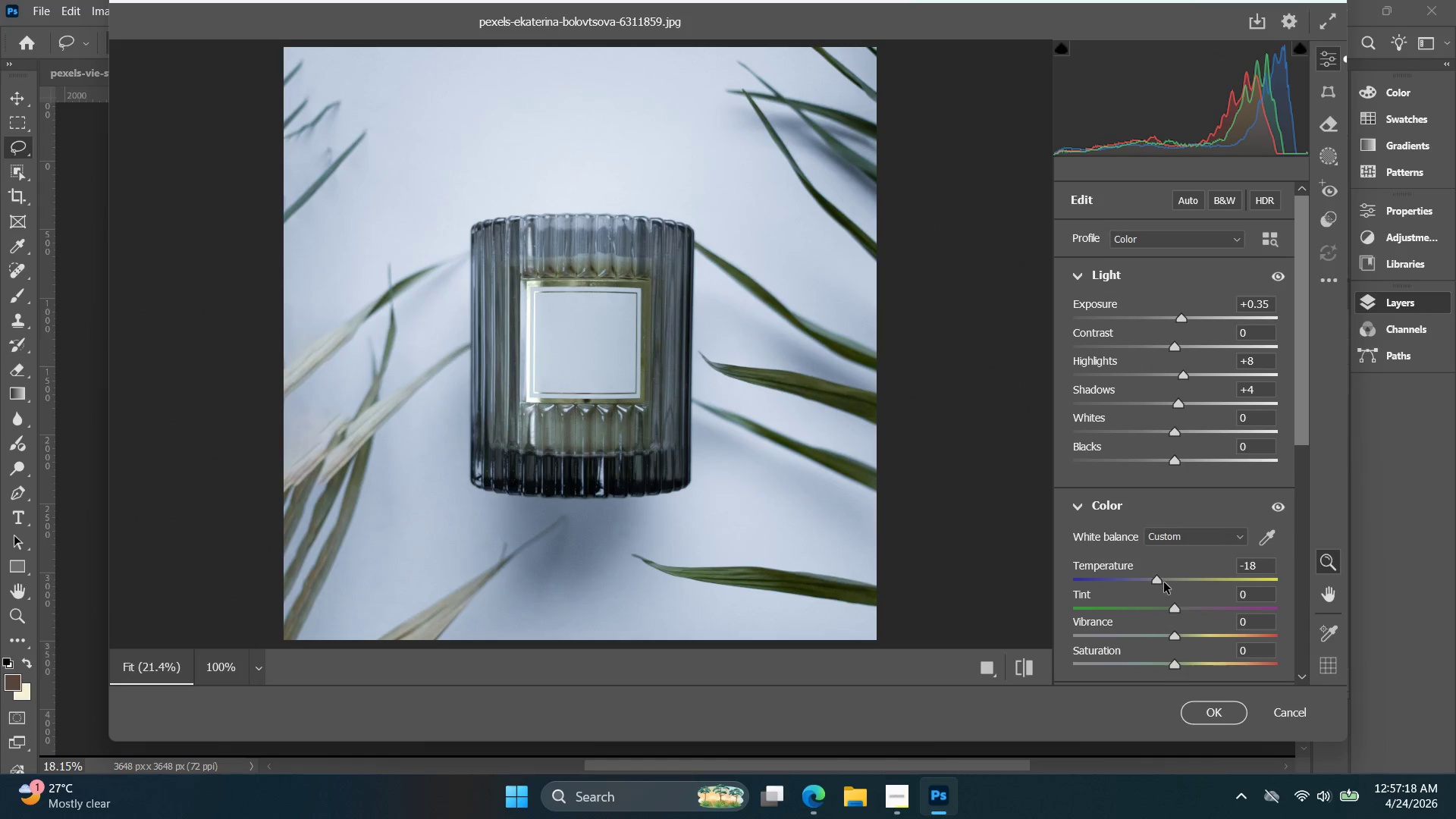 
left_click([1164, 582])
 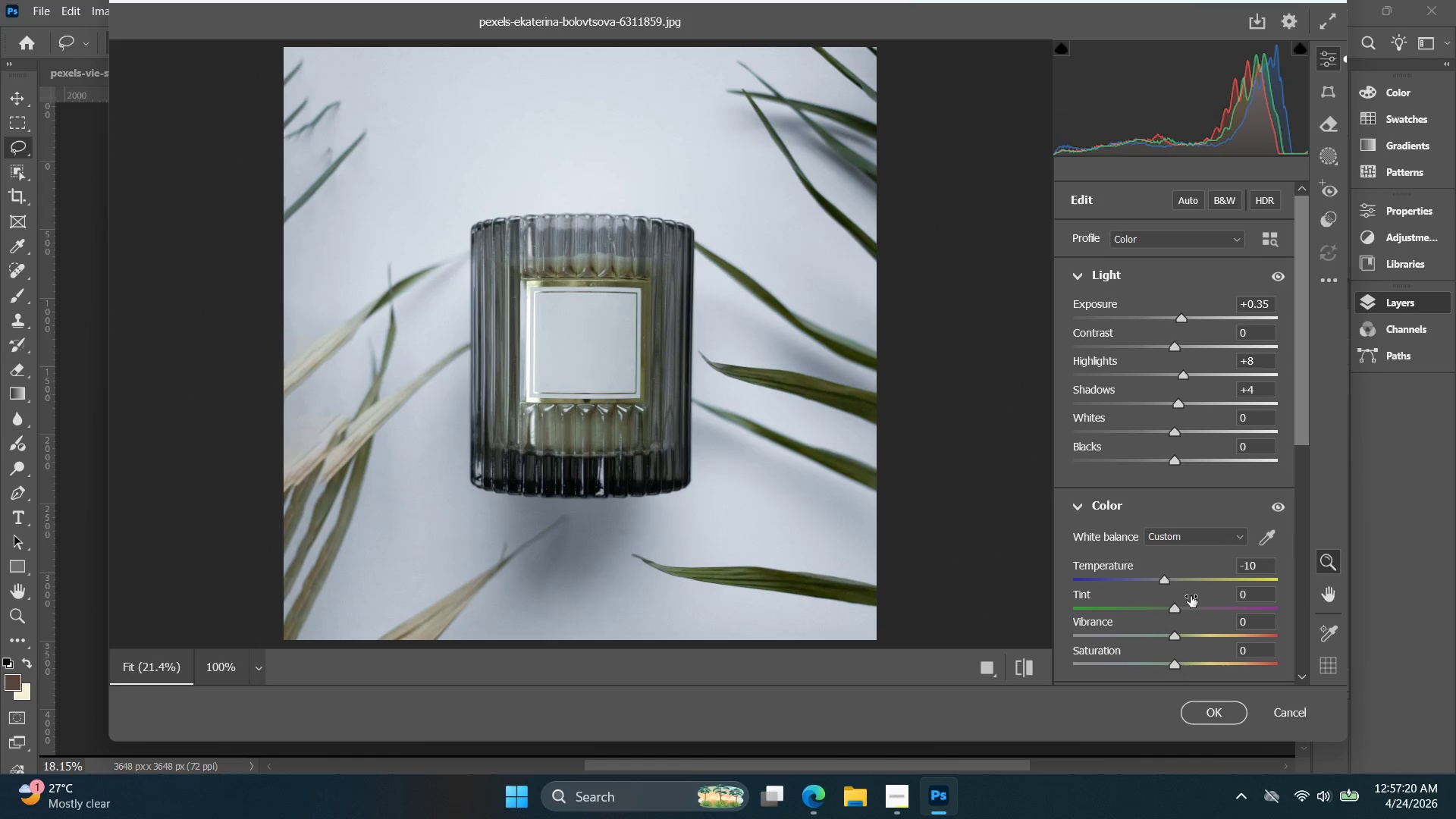 
double_click([1192, 582])
 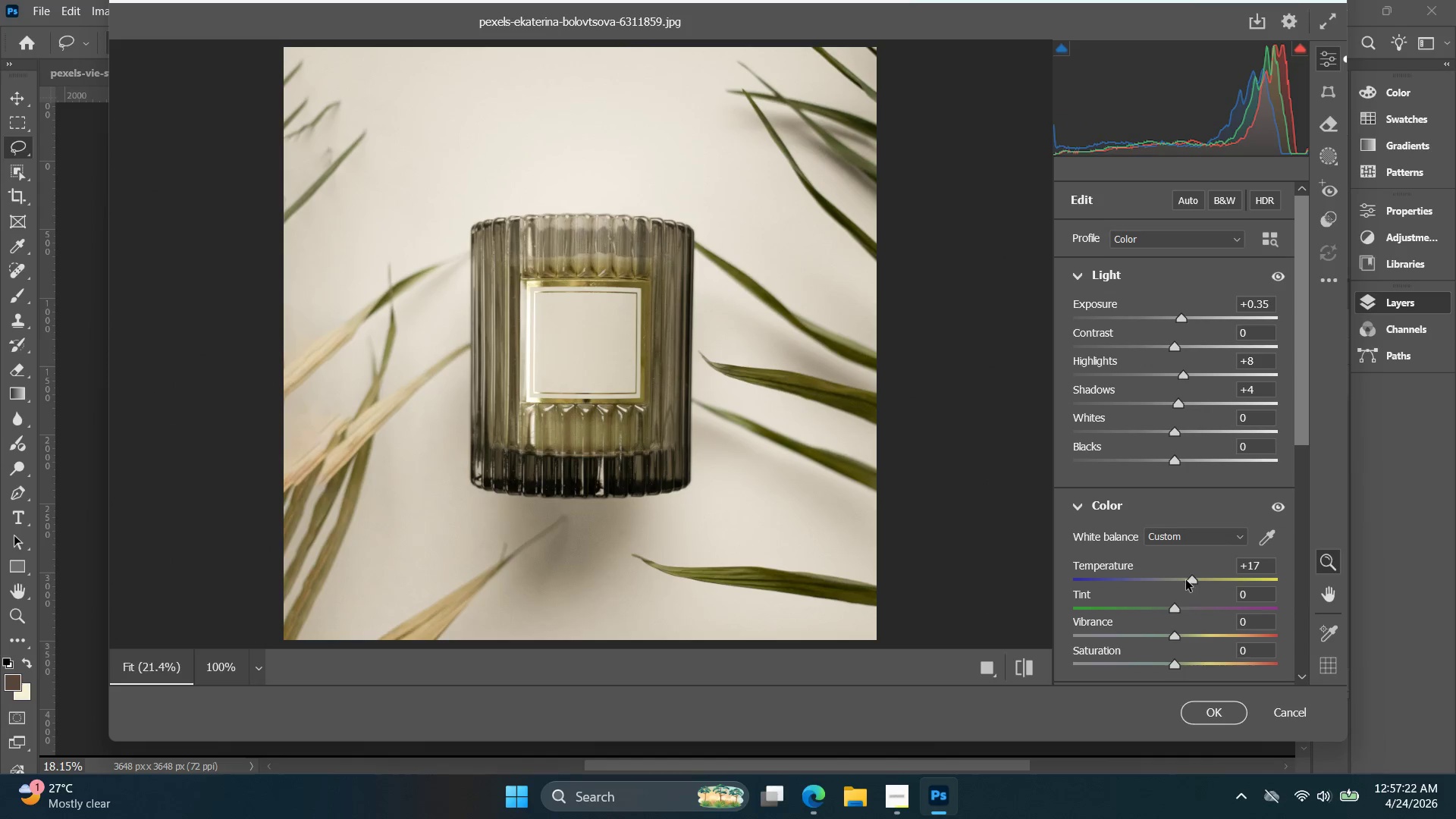 
left_click([1185, 580])
 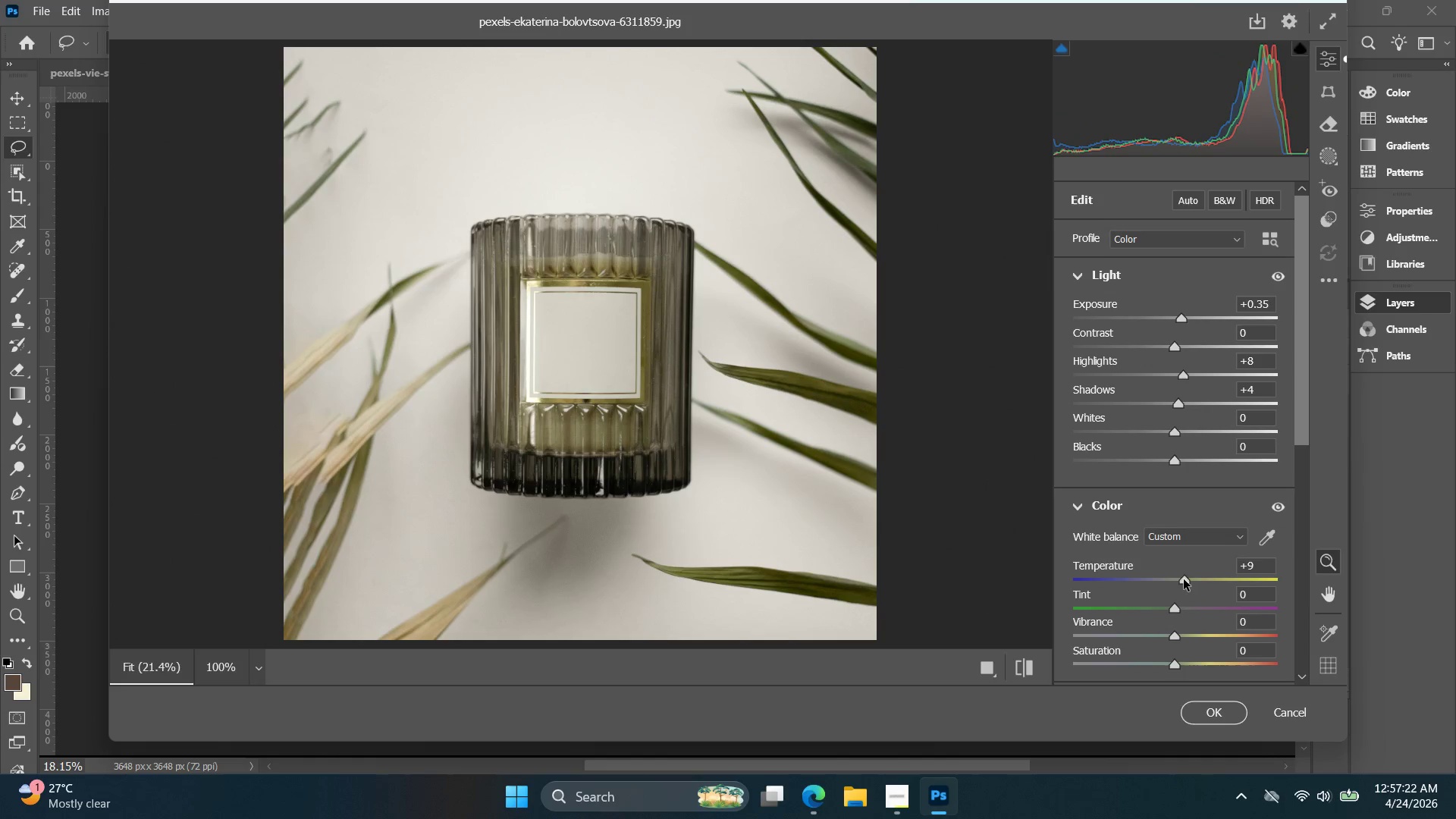 
double_click([1188, 578])
 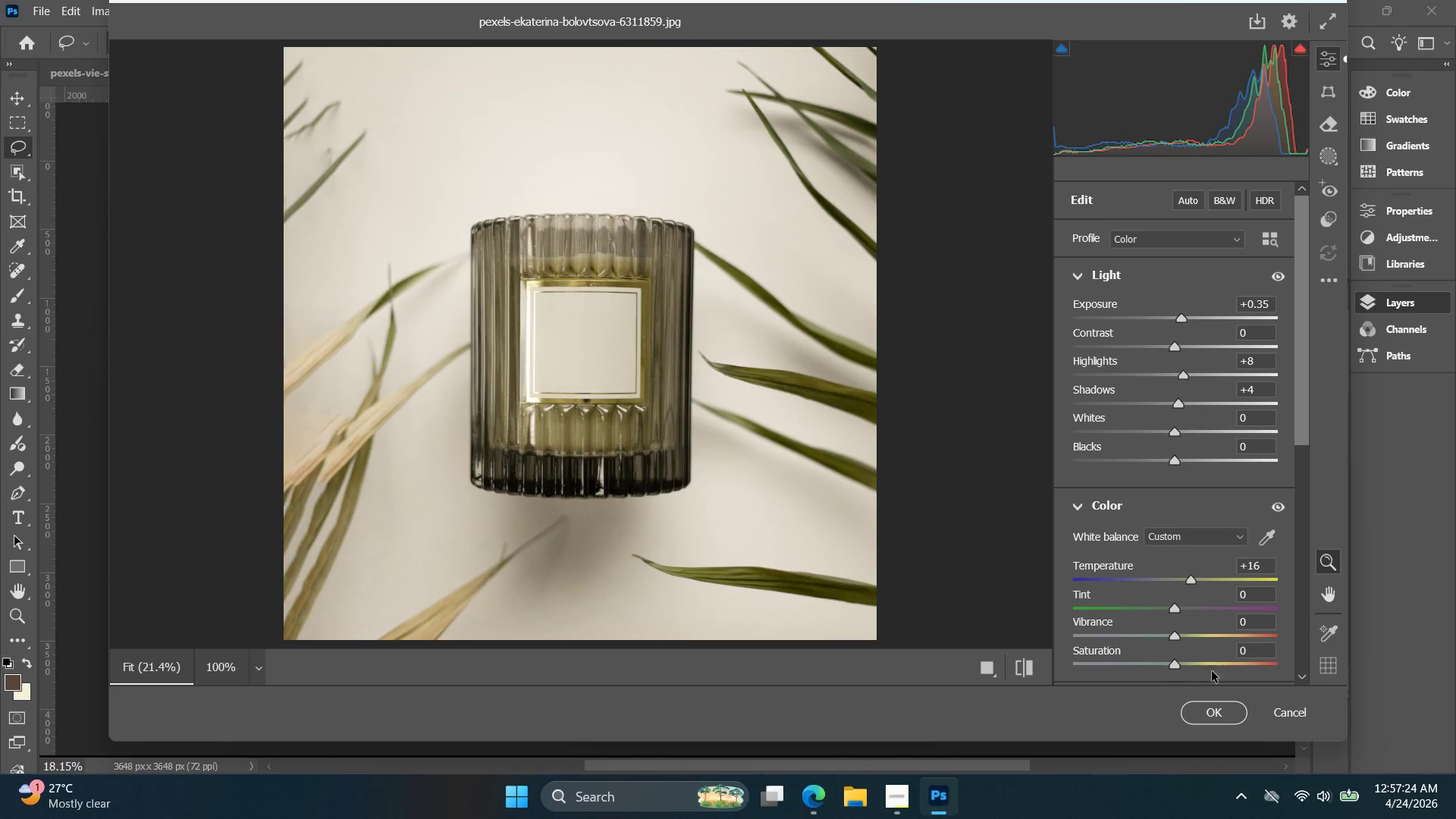 
left_click([1220, 715])
 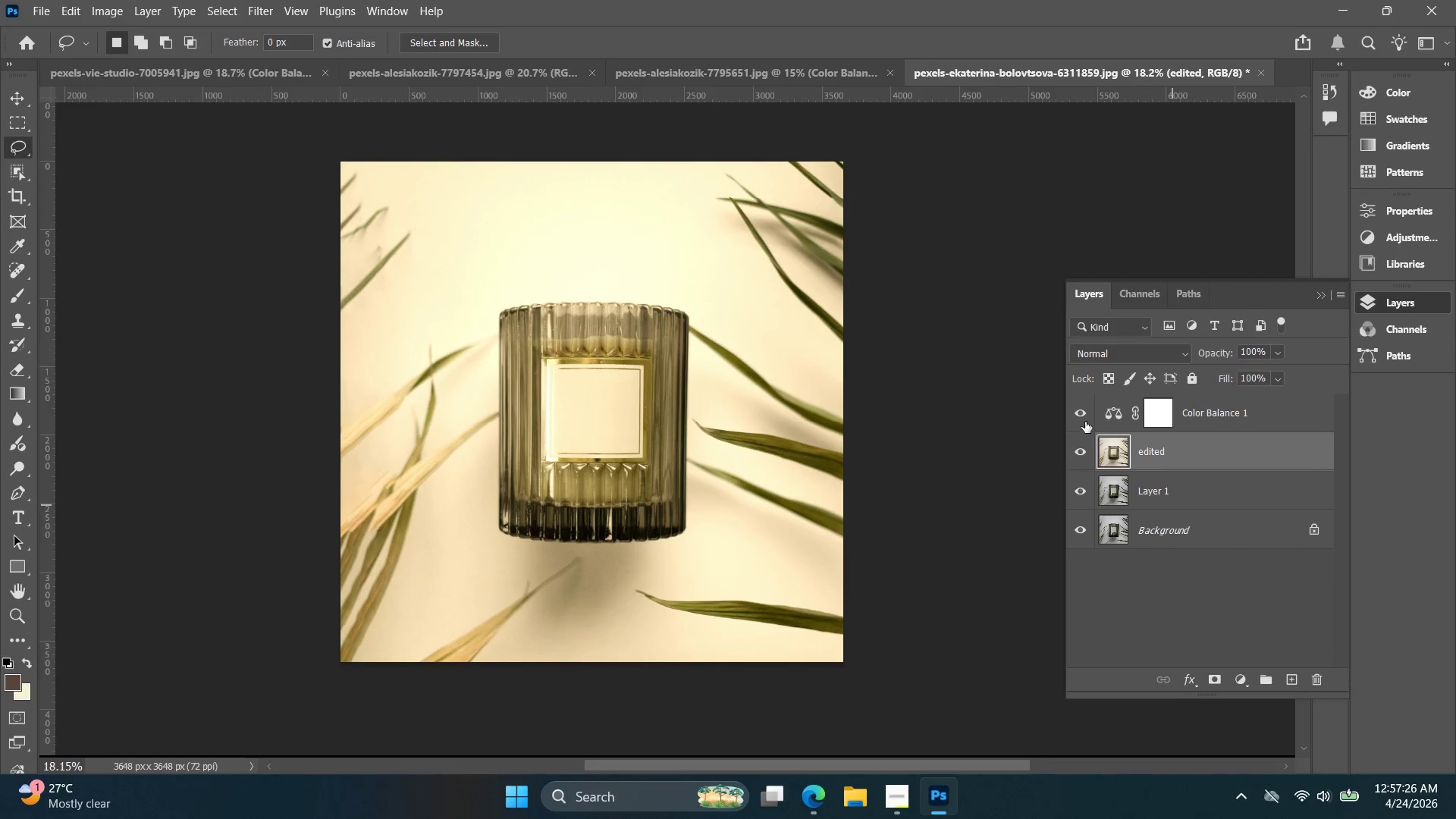 
double_click([1086, 419])
 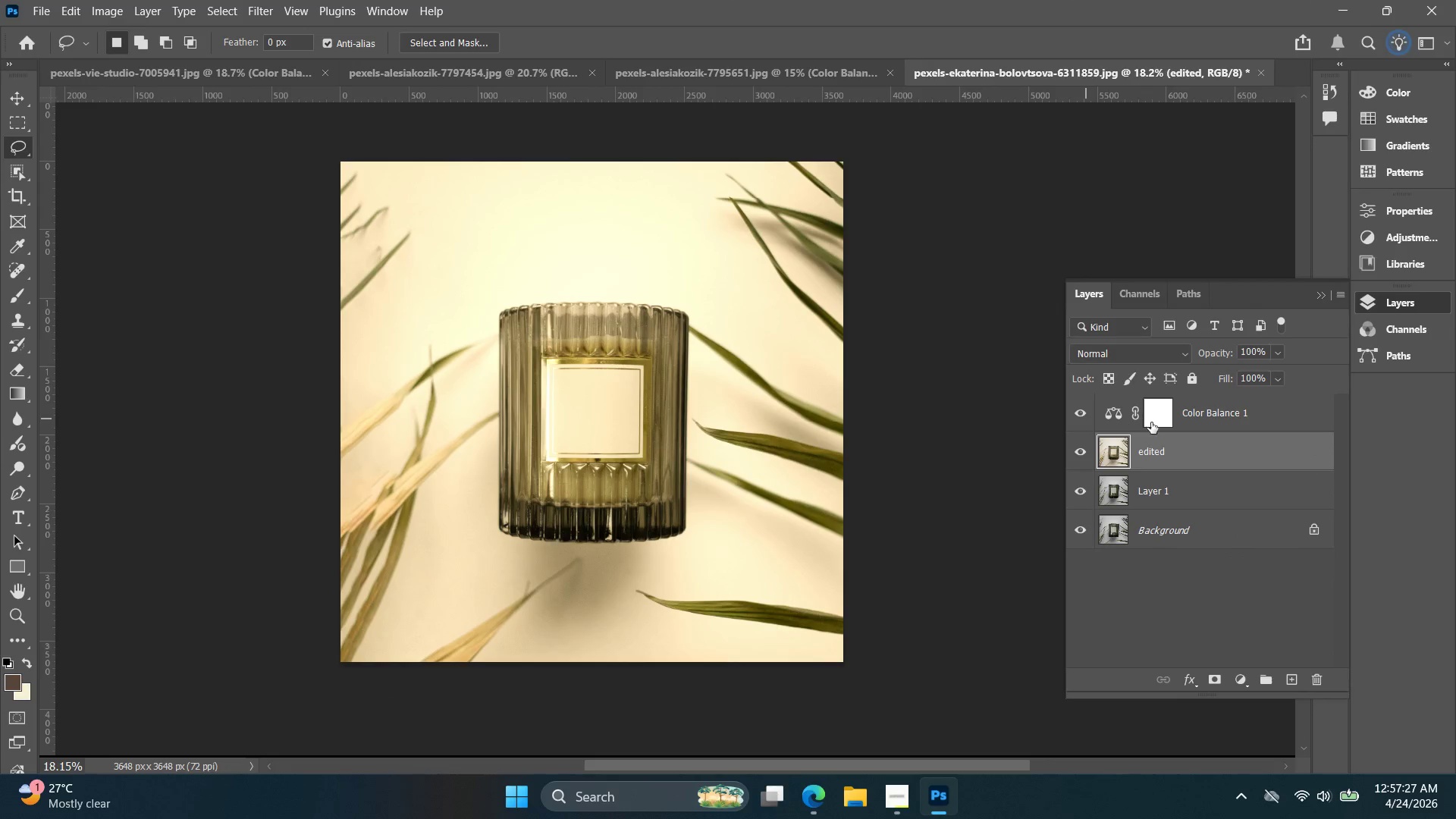 
left_click([1159, 415])
 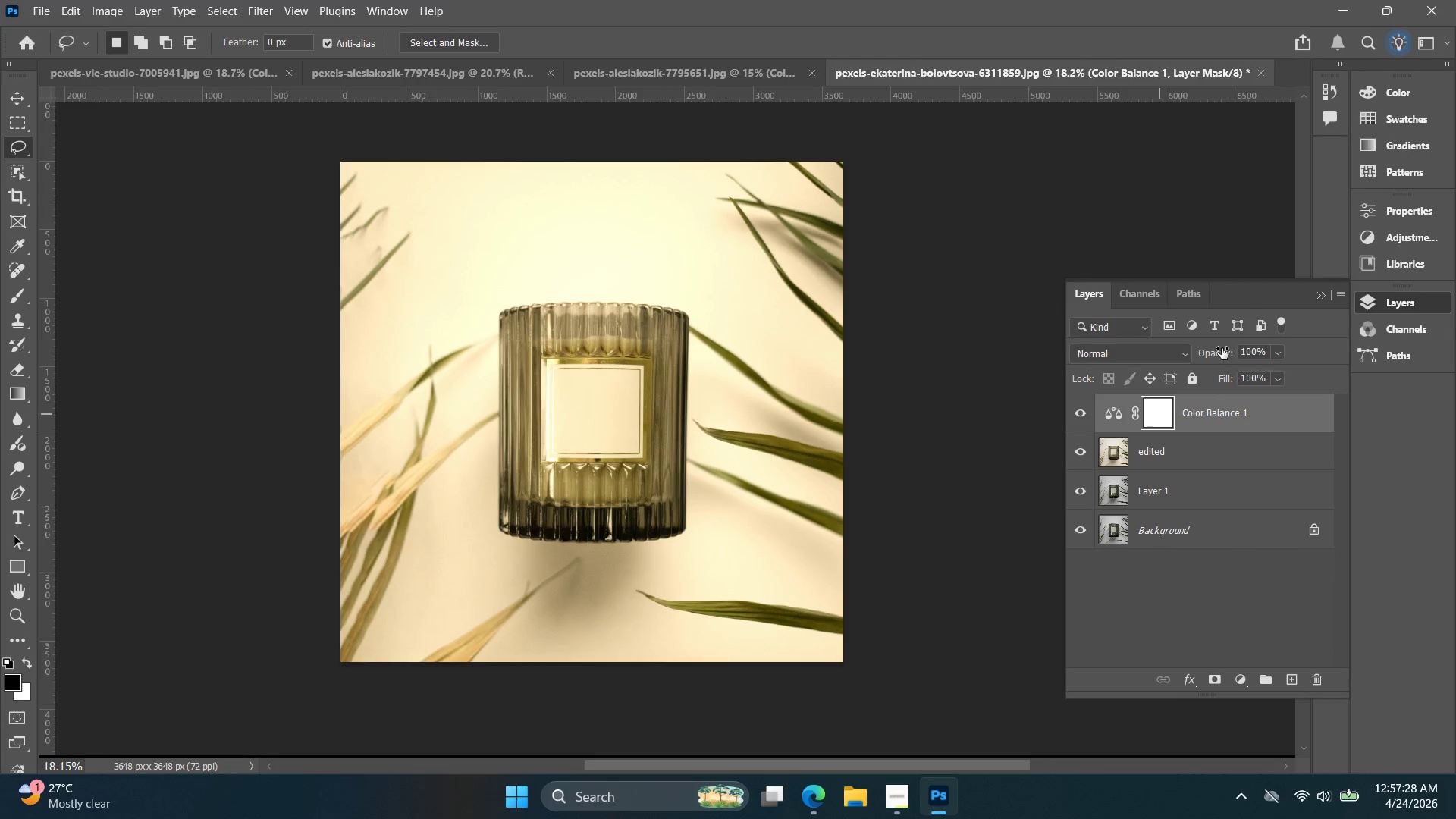 
left_click_drag(start_coordinate=[1214, 349], to_coordinate=[1210, 350])
 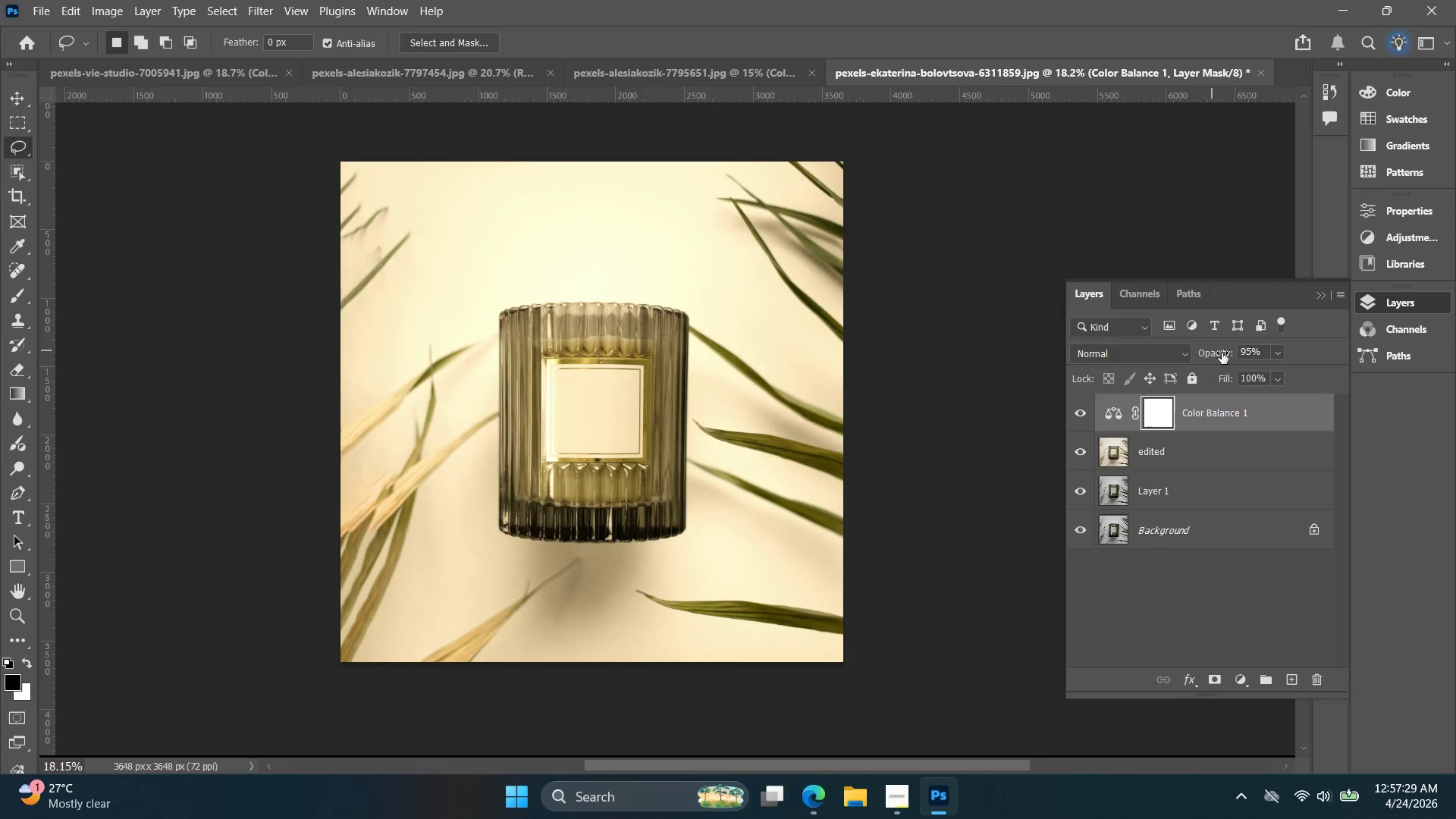 
left_click_drag(start_coordinate=[1222, 353], to_coordinate=[1205, 353])
 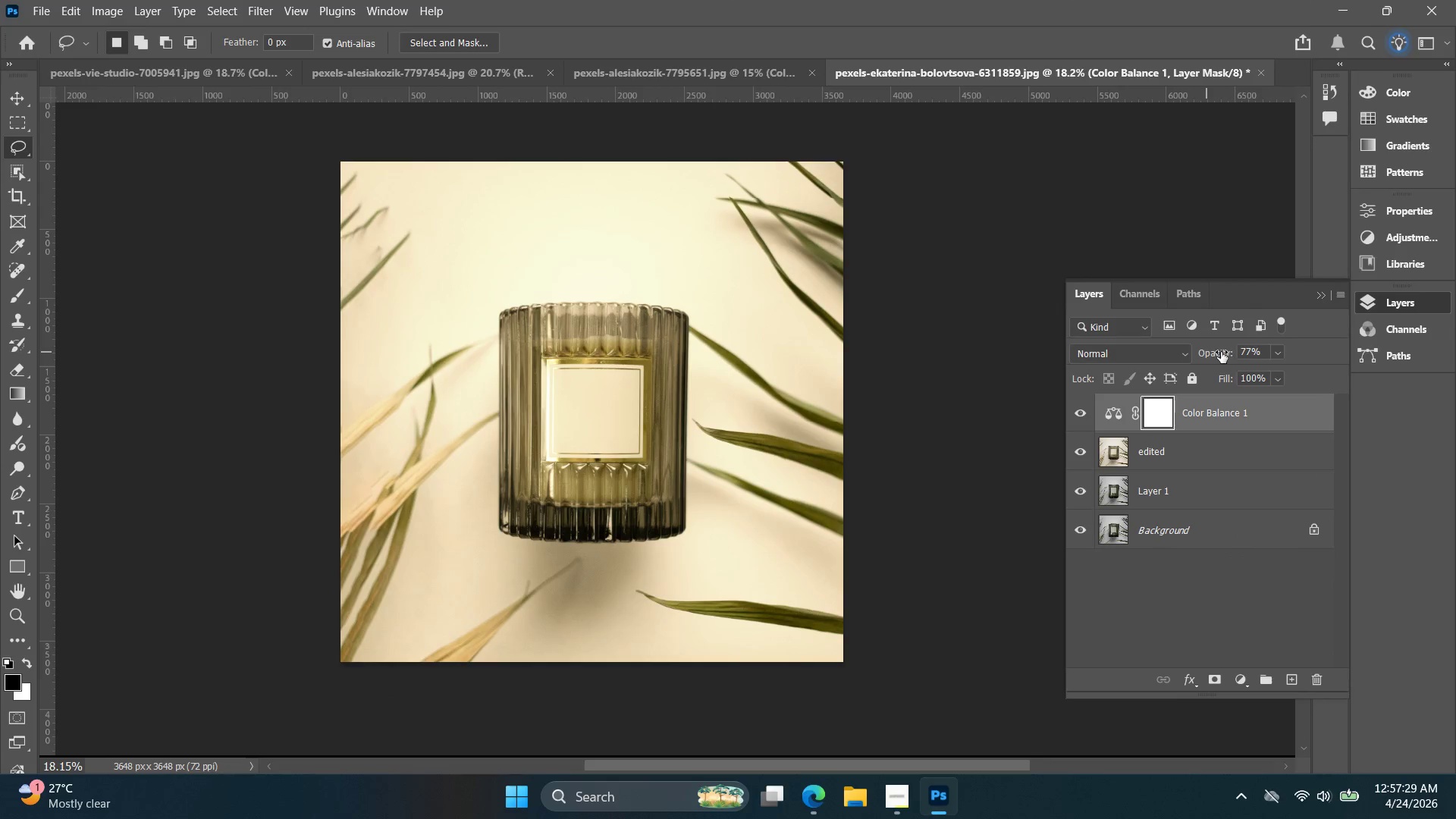 
left_click_drag(start_coordinate=[1222, 352], to_coordinate=[1208, 353])
 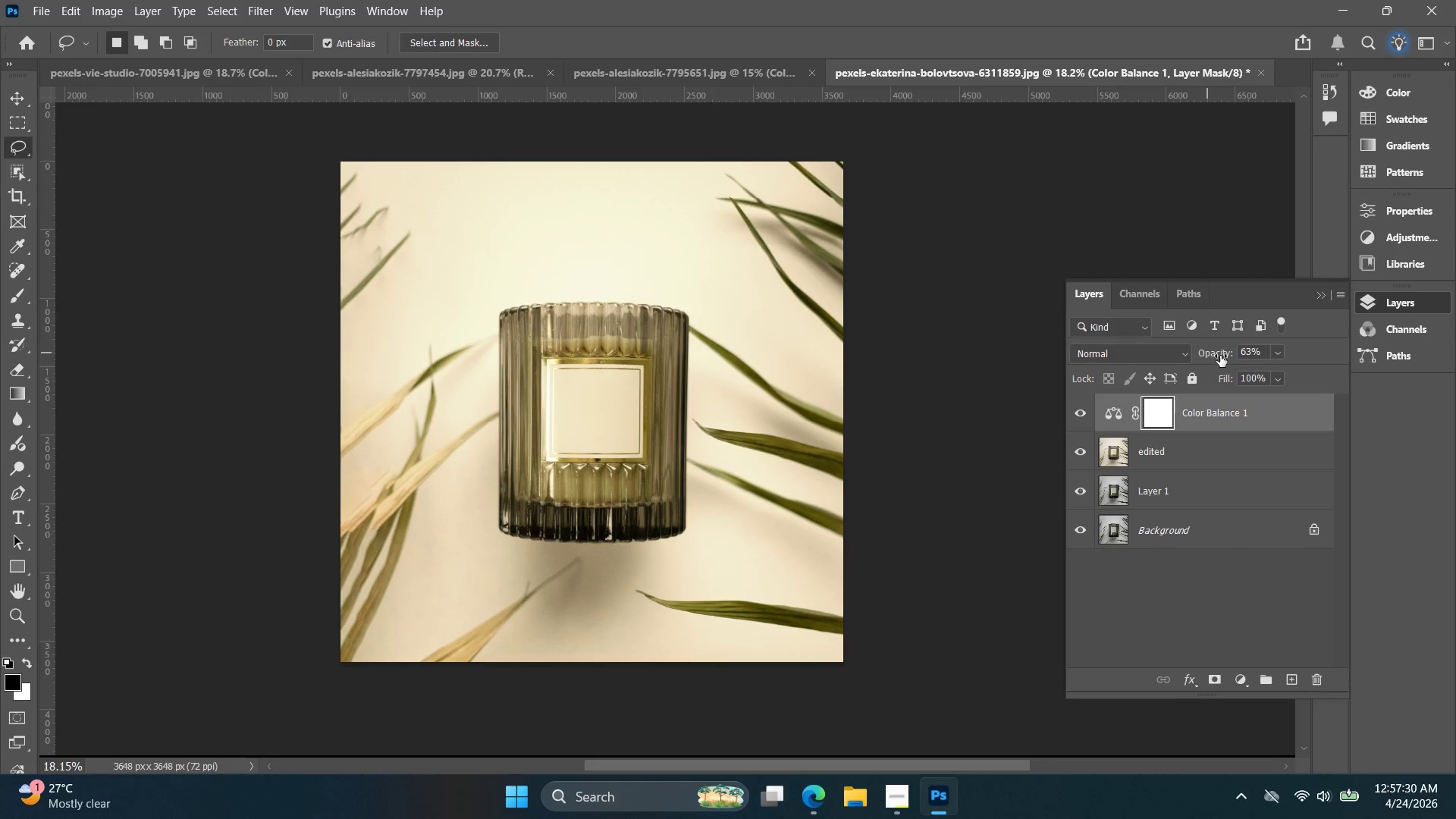 
left_click_drag(start_coordinate=[1219, 356], to_coordinate=[1207, 357])
 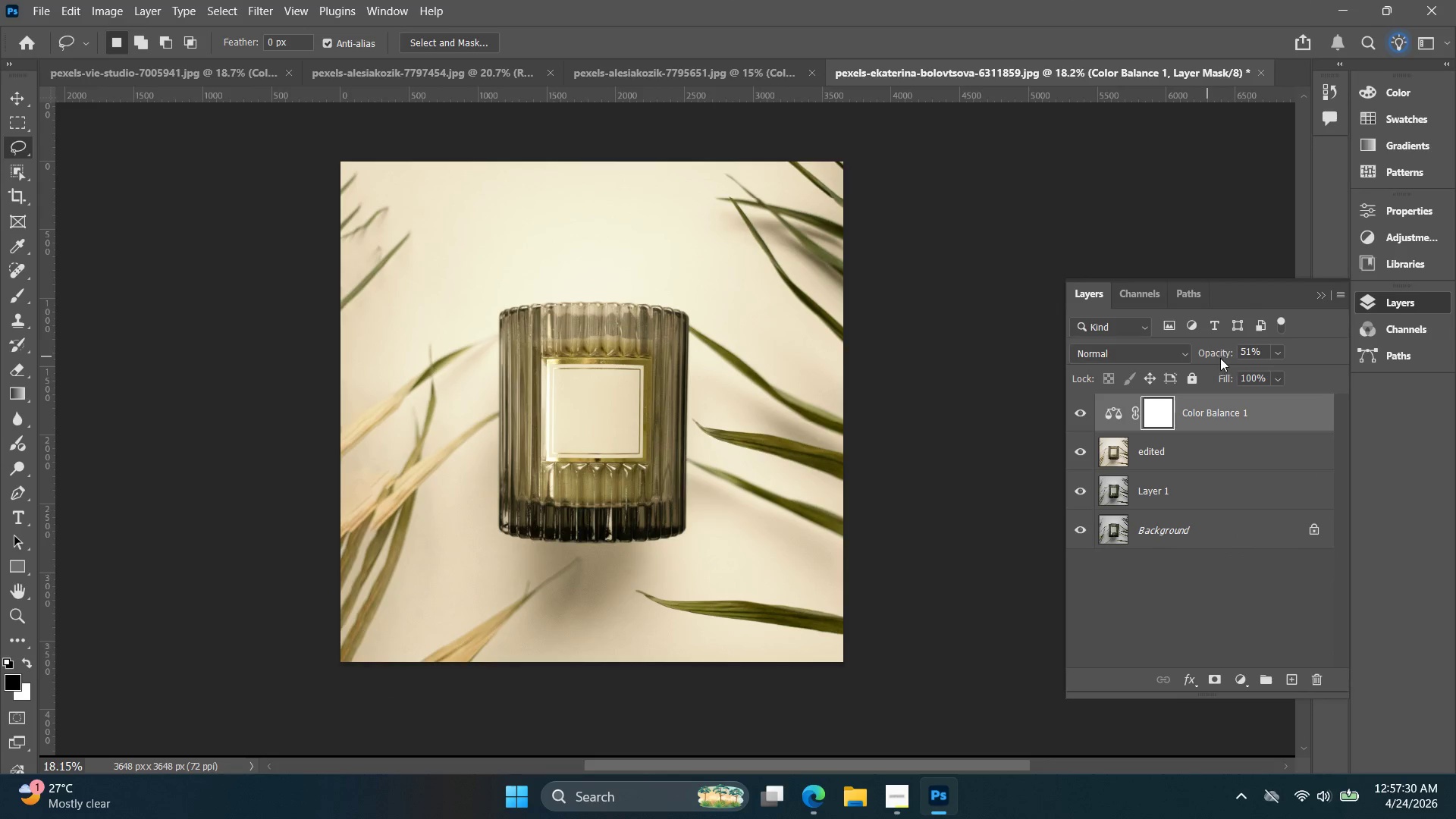 
left_click_drag(start_coordinate=[1219, 358], to_coordinate=[1212, 358])
 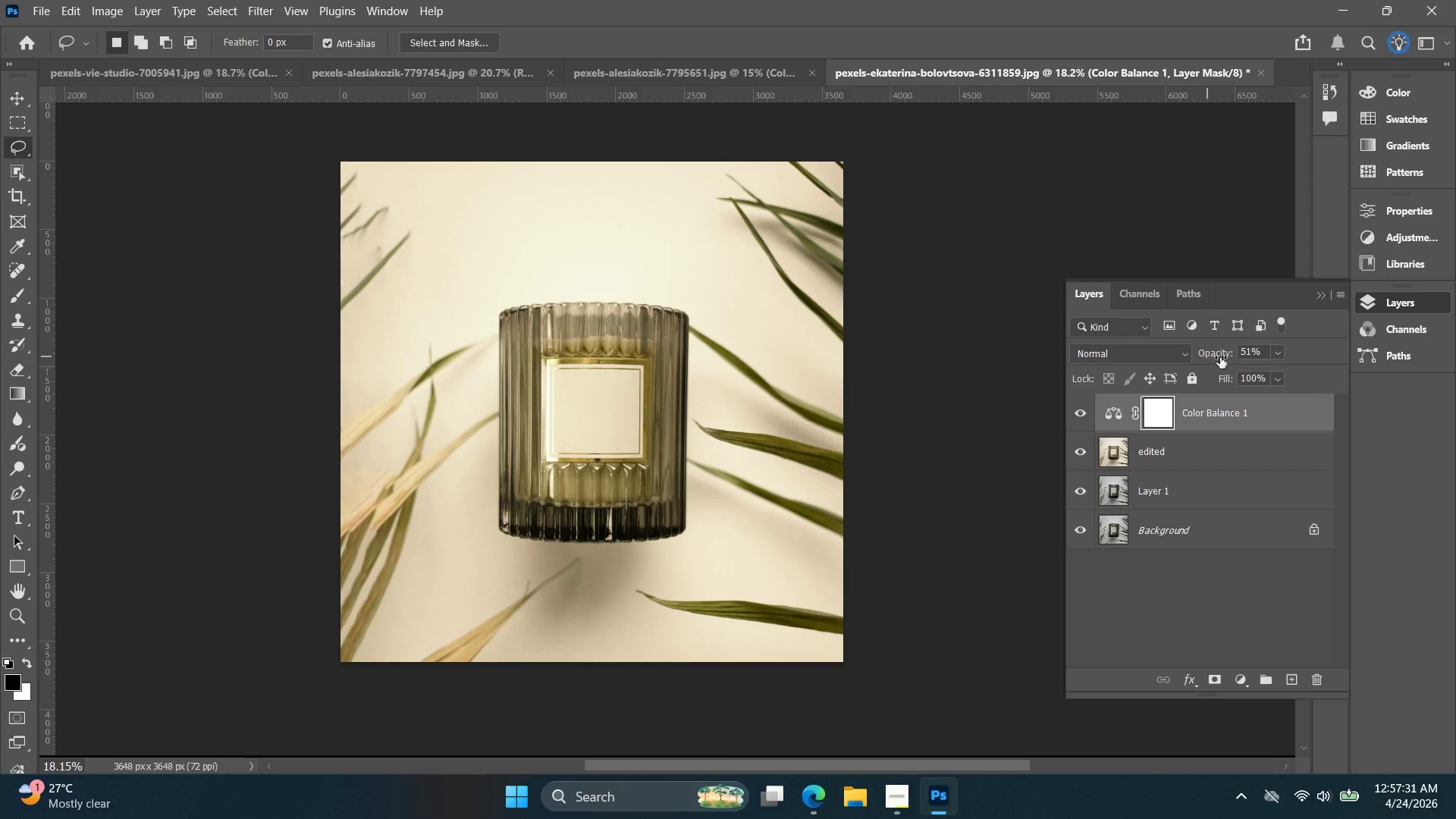 
left_click_drag(start_coordinate=[1219, 353], to_coordinate=[1212, 353])
 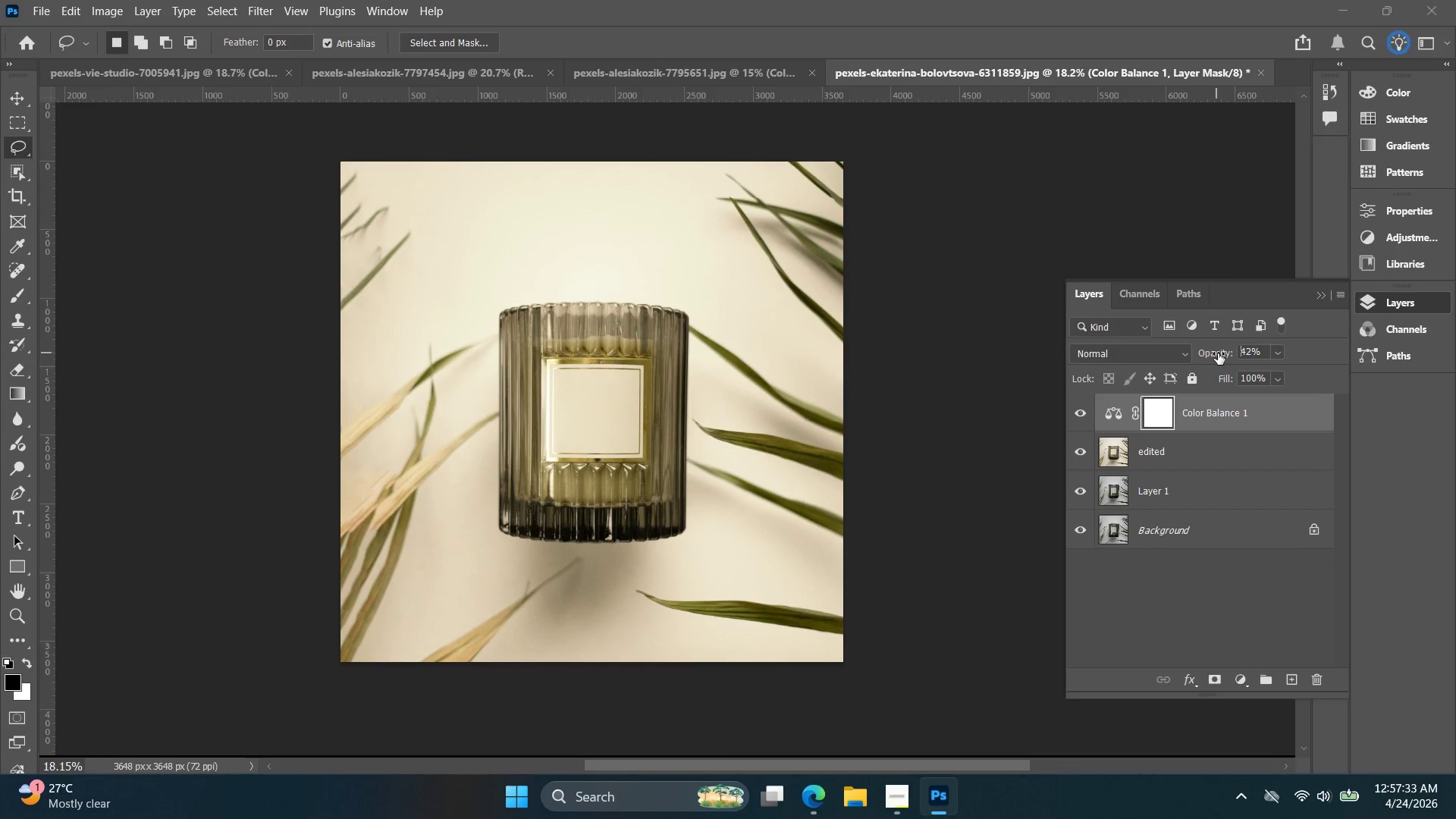 
left_click_drag(start_coordinate=[1219, 353], to_coordinate=[1213, 353])
 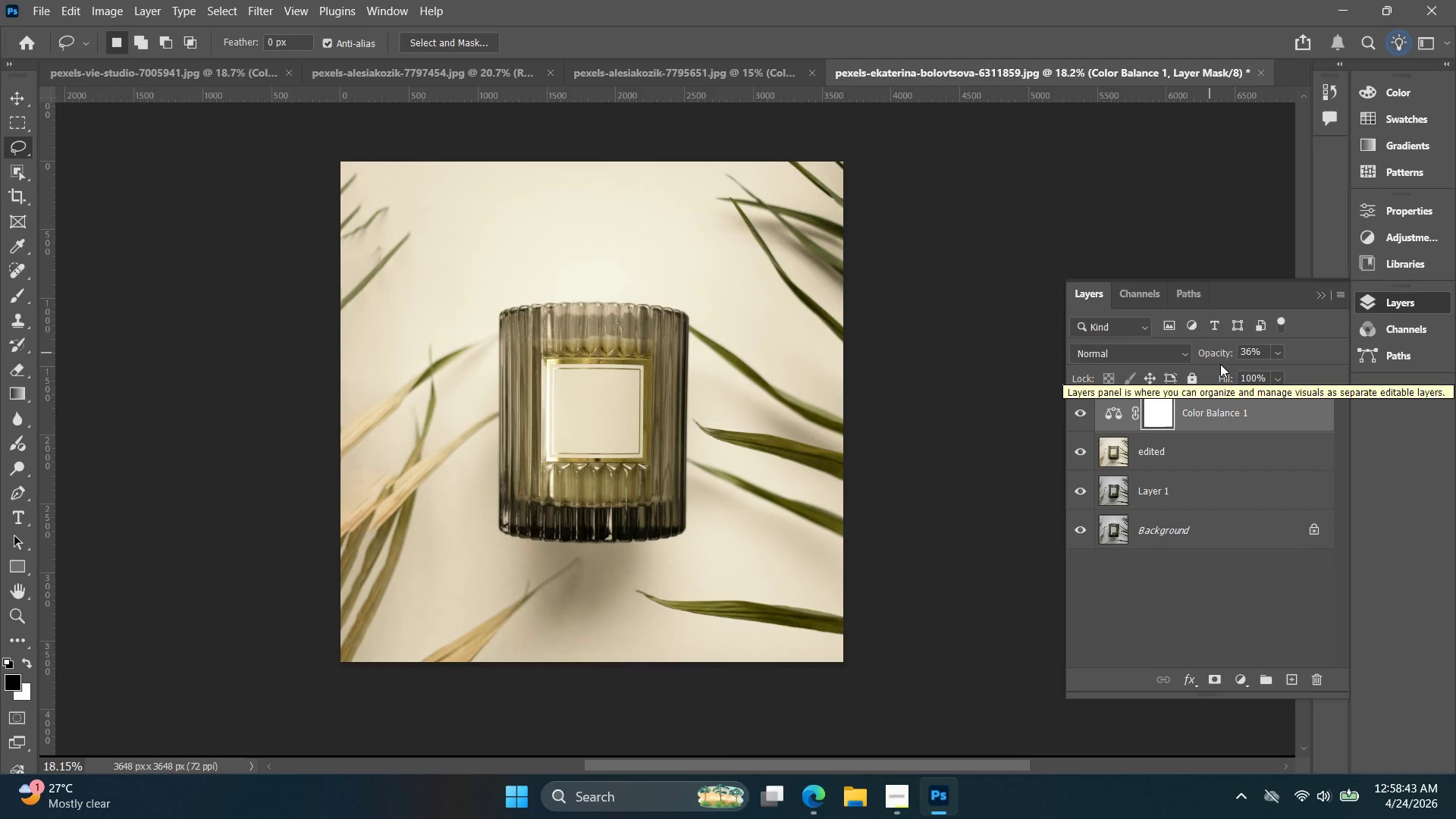 
wait(74.95)
 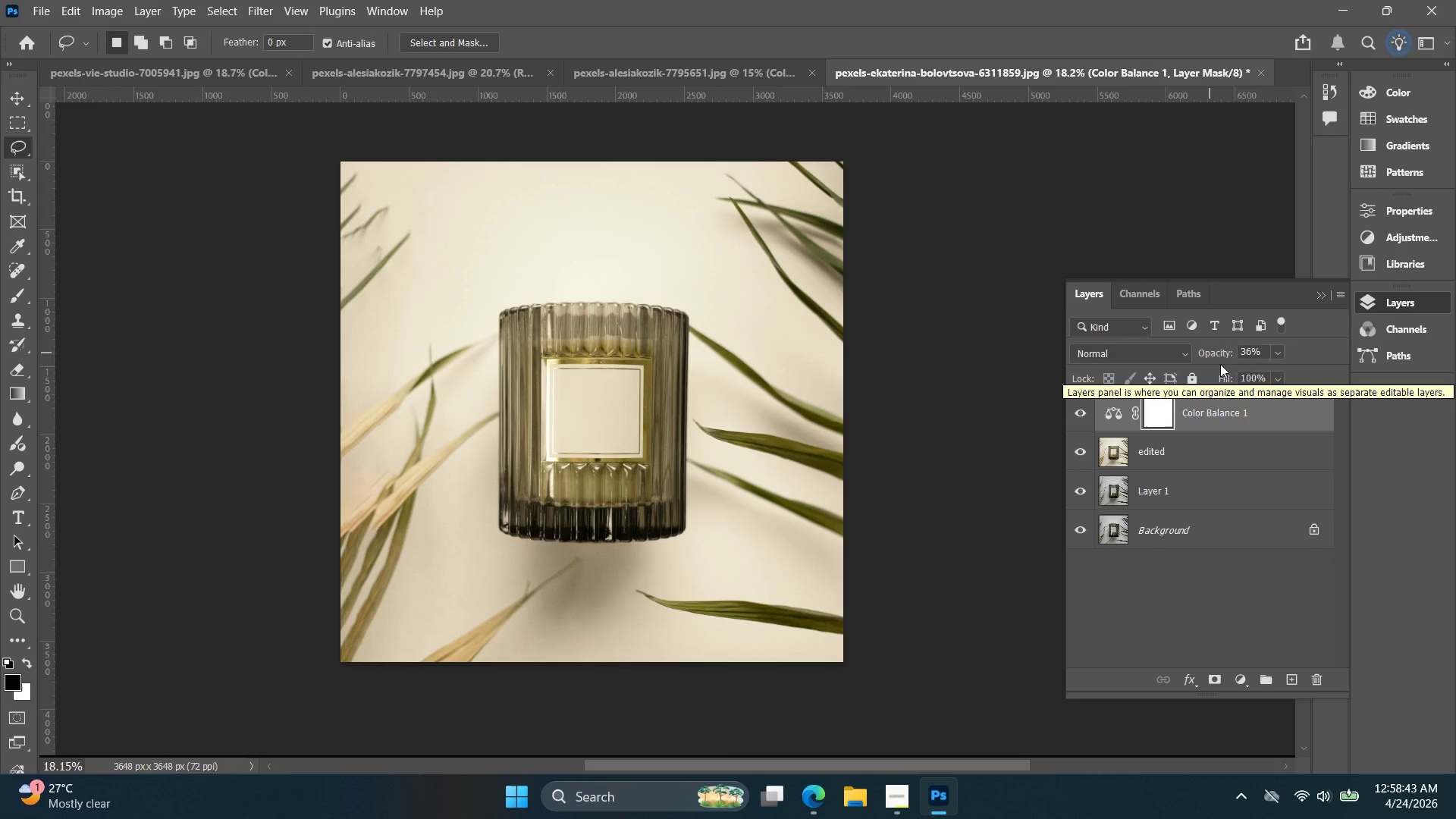 
double_click([1090, 410])
 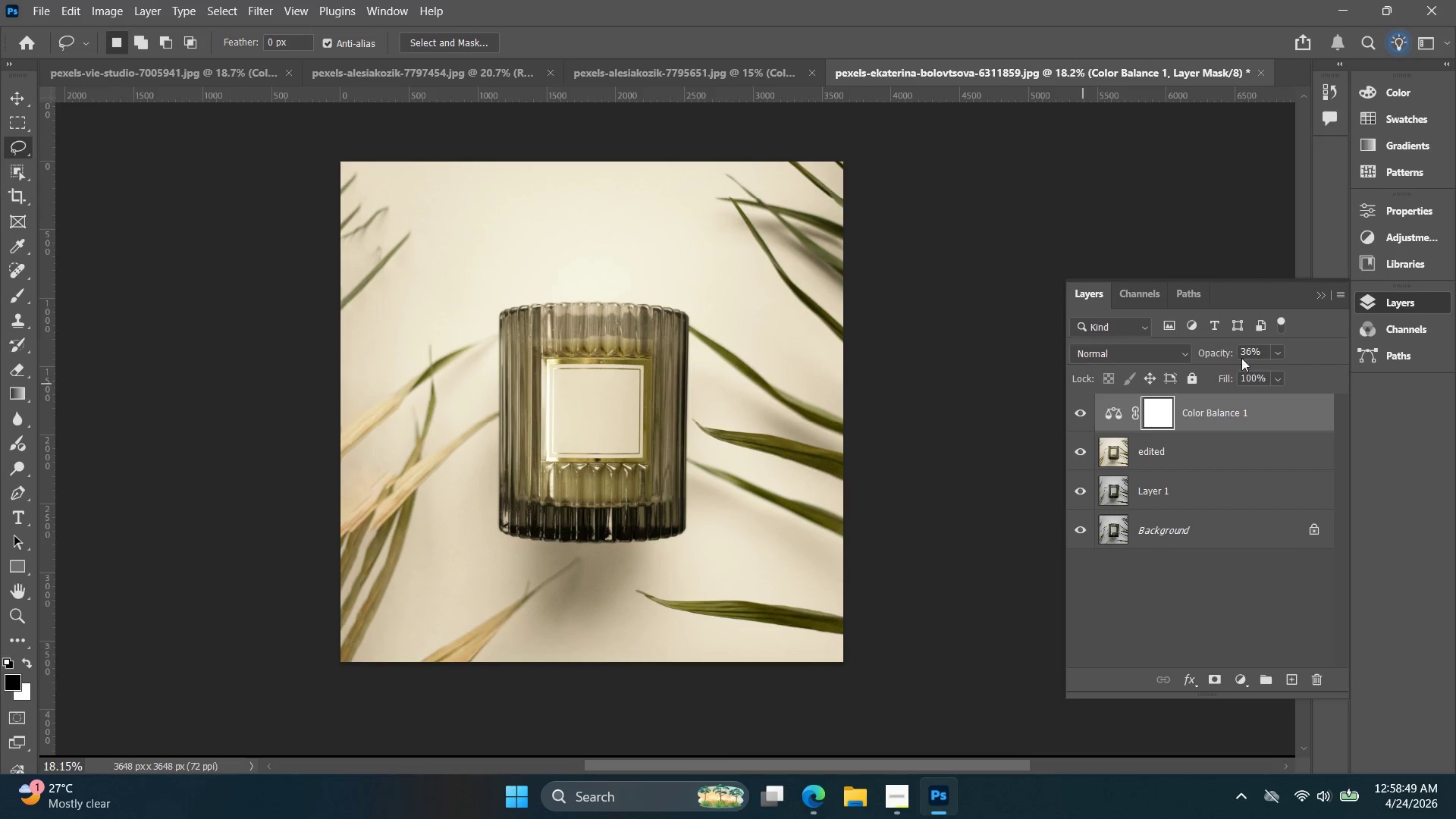 
left_click_drag(start_coordinate=[1223, 351], to_coordinate=[1207, 351])
 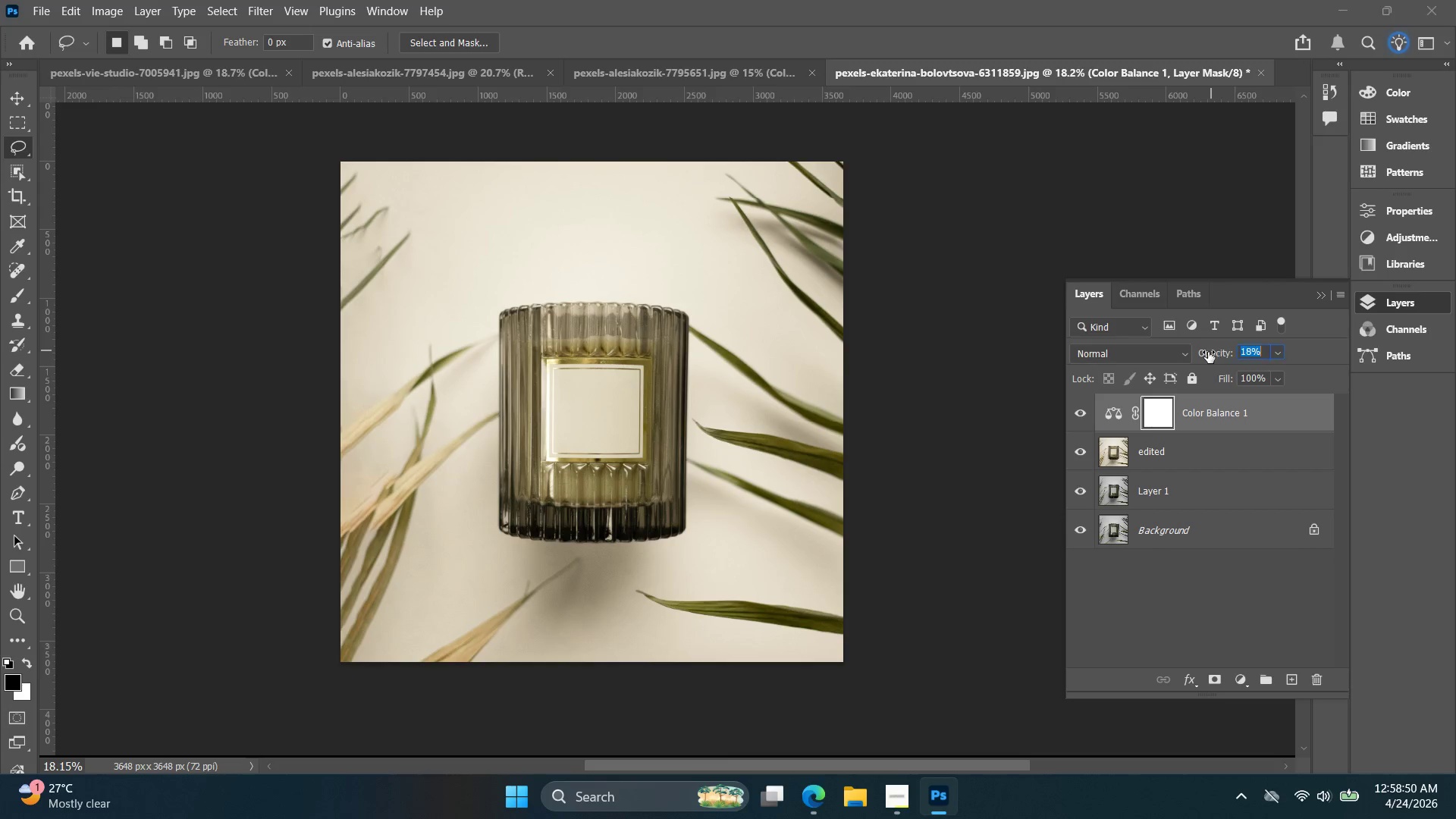 
left_click_drag(start_coordinate=[1213, 352], to_coordinate=[1206, 352])
 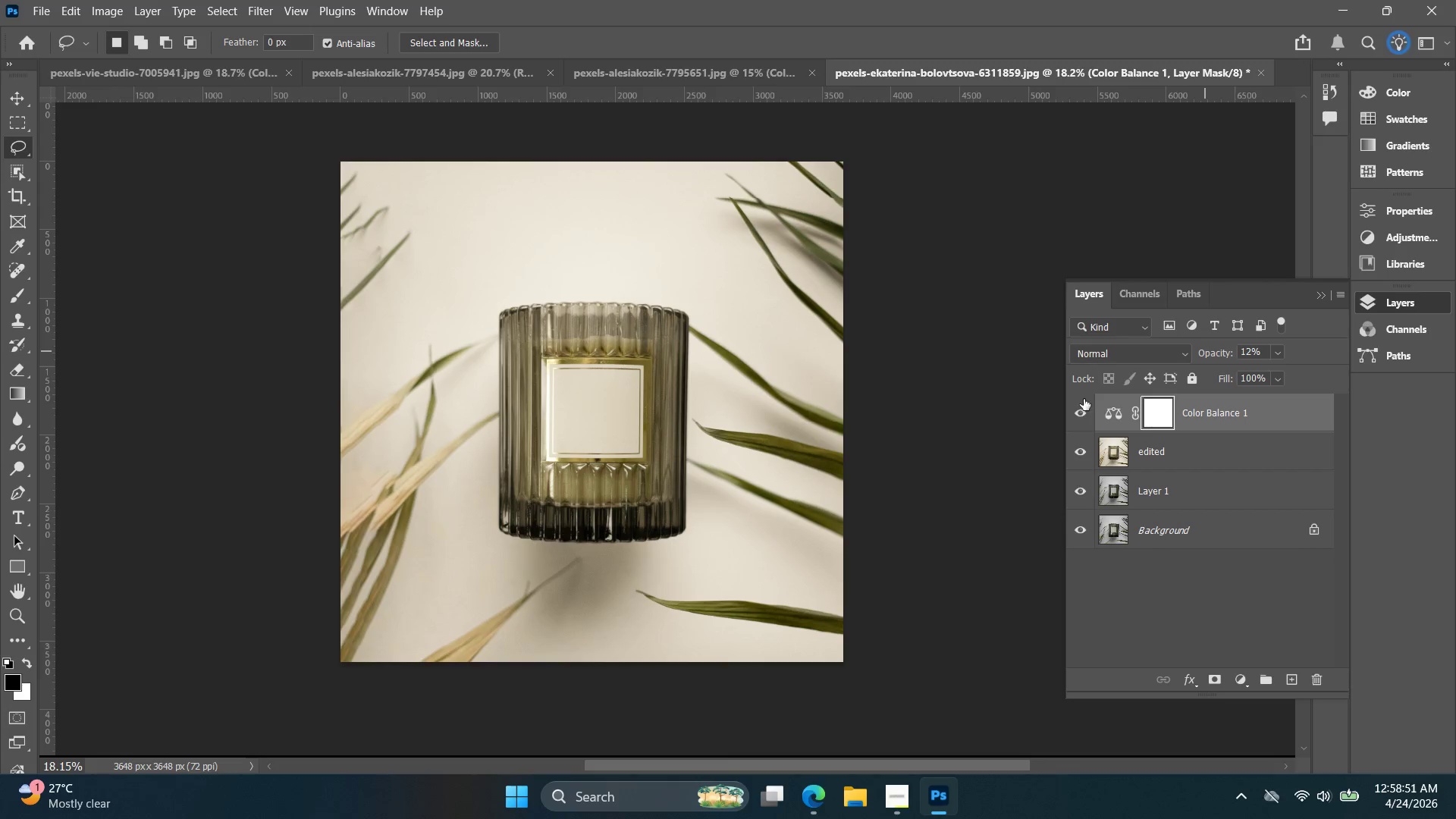 
double_click([1080, 410])
 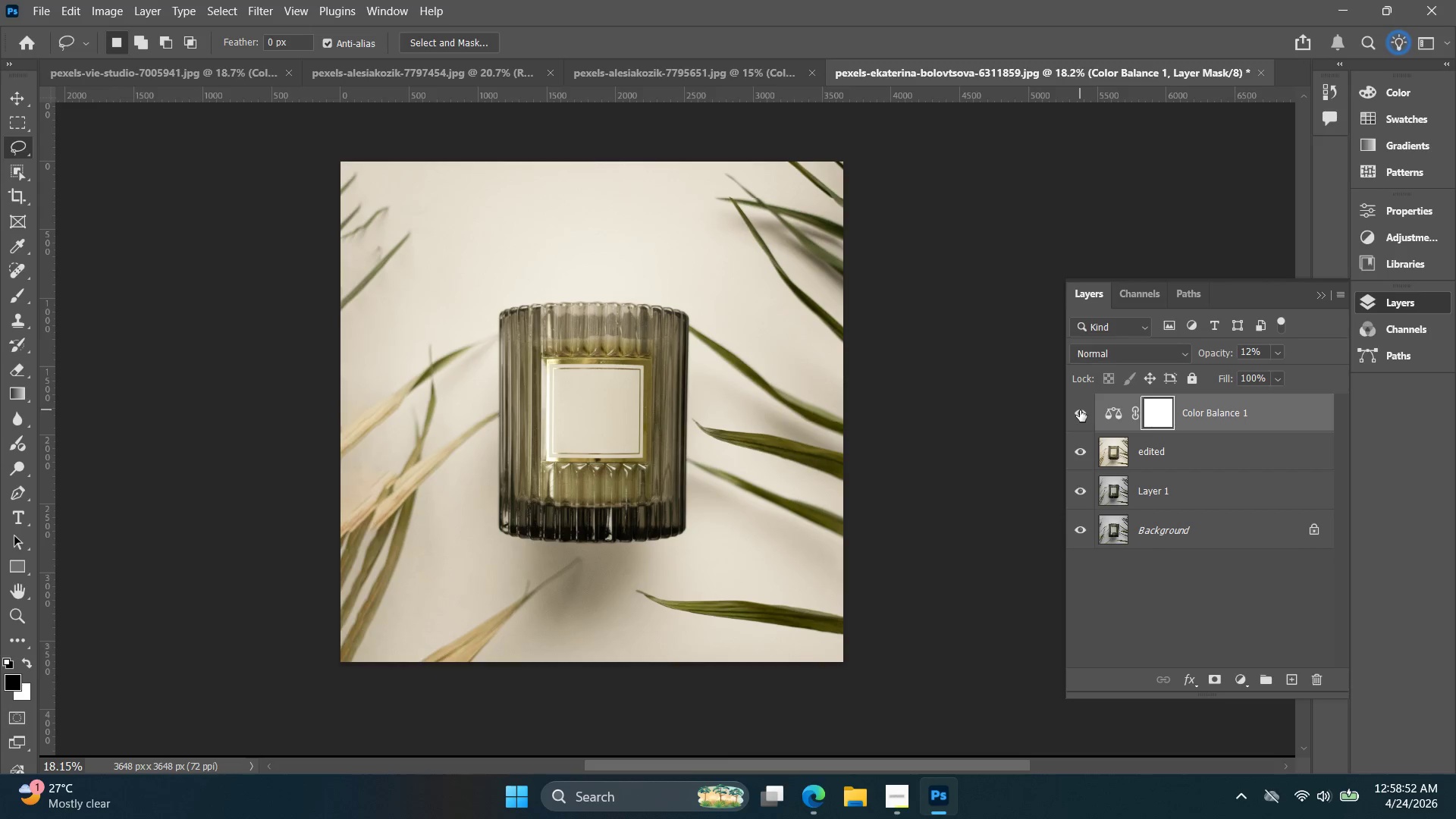 
key(Alt+Control+Shift+W)
 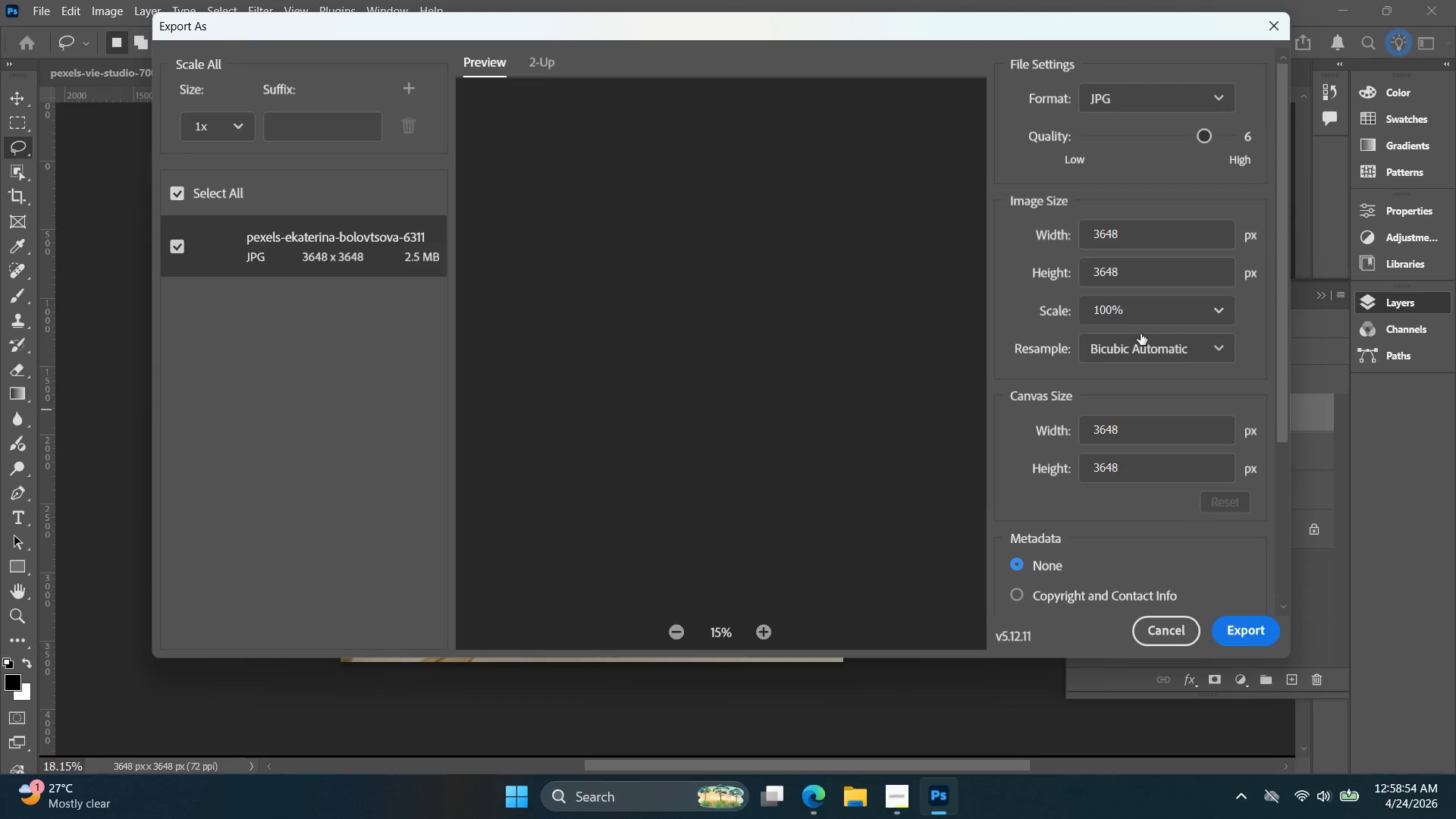 
left_click_drag(start_coordinate=[1138, 431], to_coordinate=[1085, 429])
 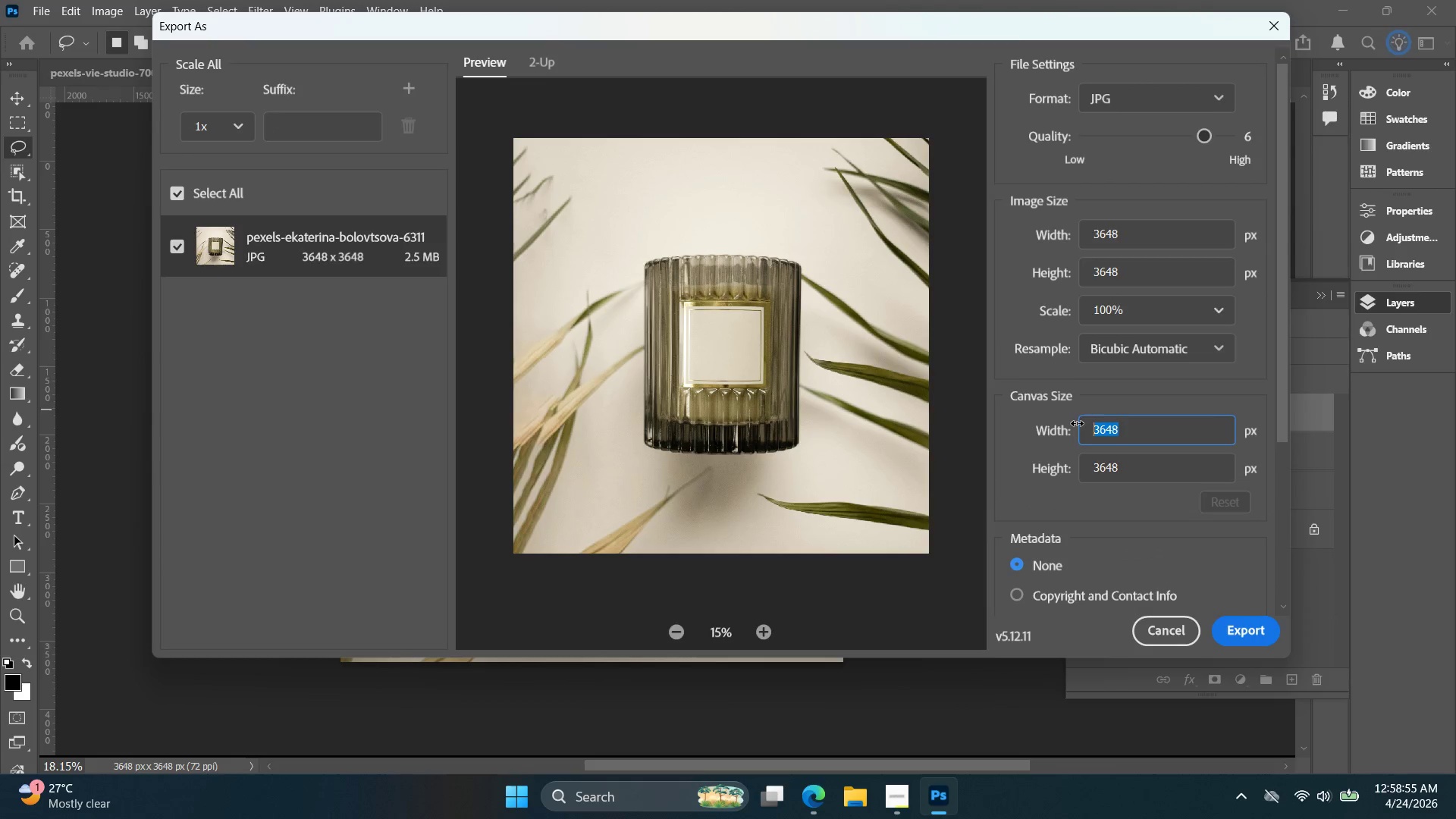 
type(2000)
key(Tab)
type(2000)
 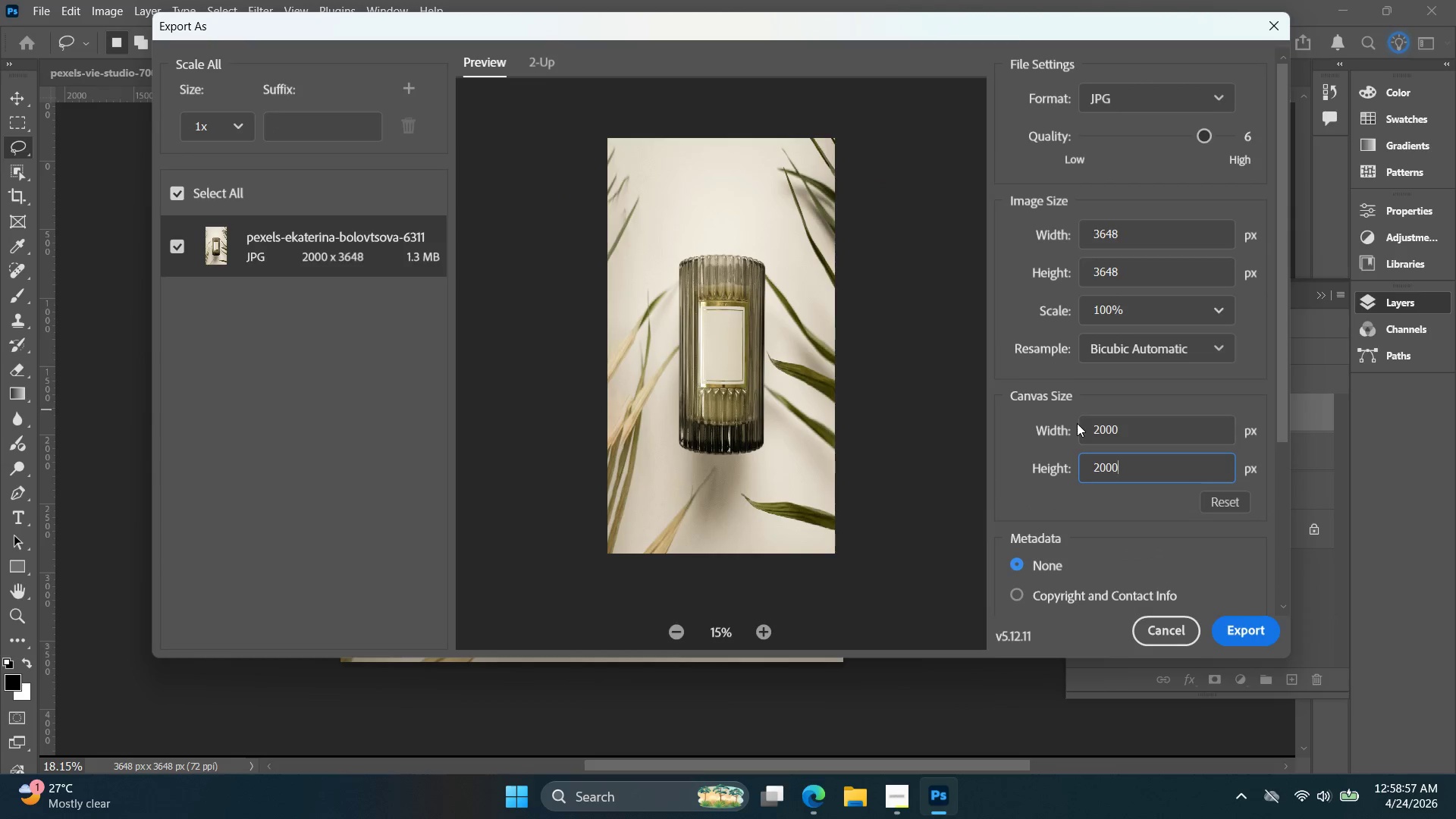 
key(Enter)
 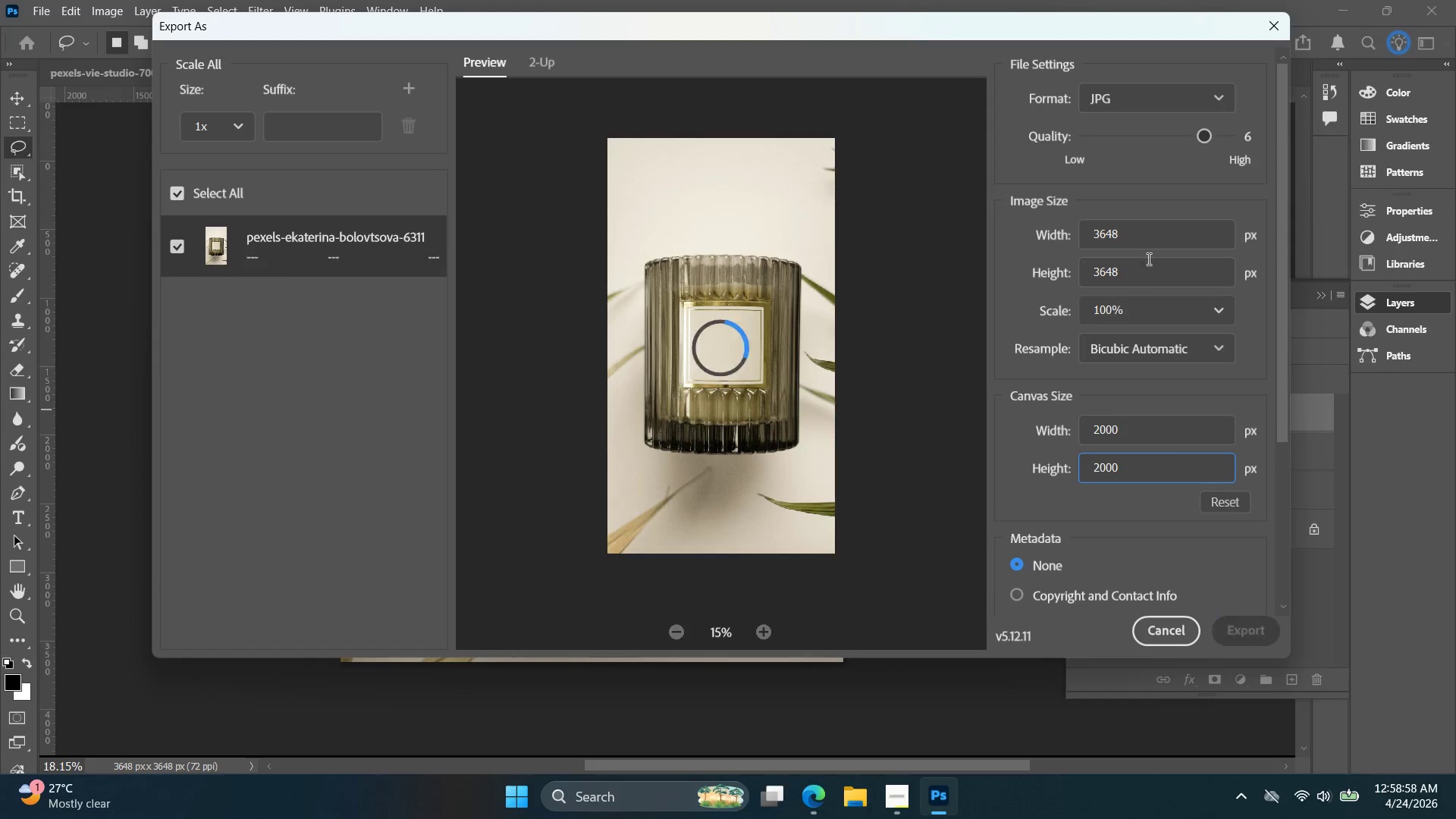 
left_click_drag(start_coordinate=[1150, 223], to_coordinate=[1068, 230])
 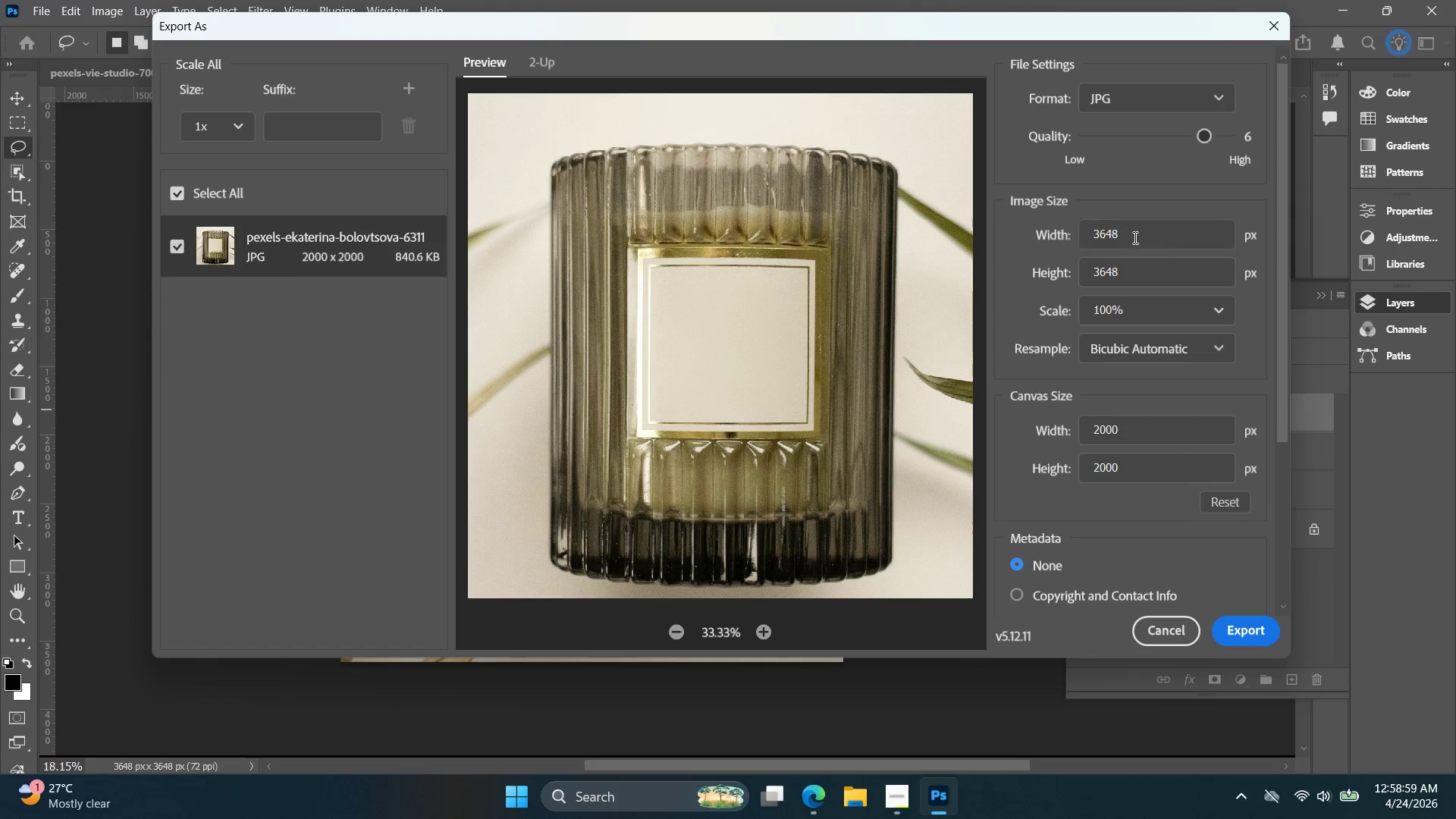 
left_click_drag(start_coordinate=[1129, 237], to_coordinate=[1072, 227])
 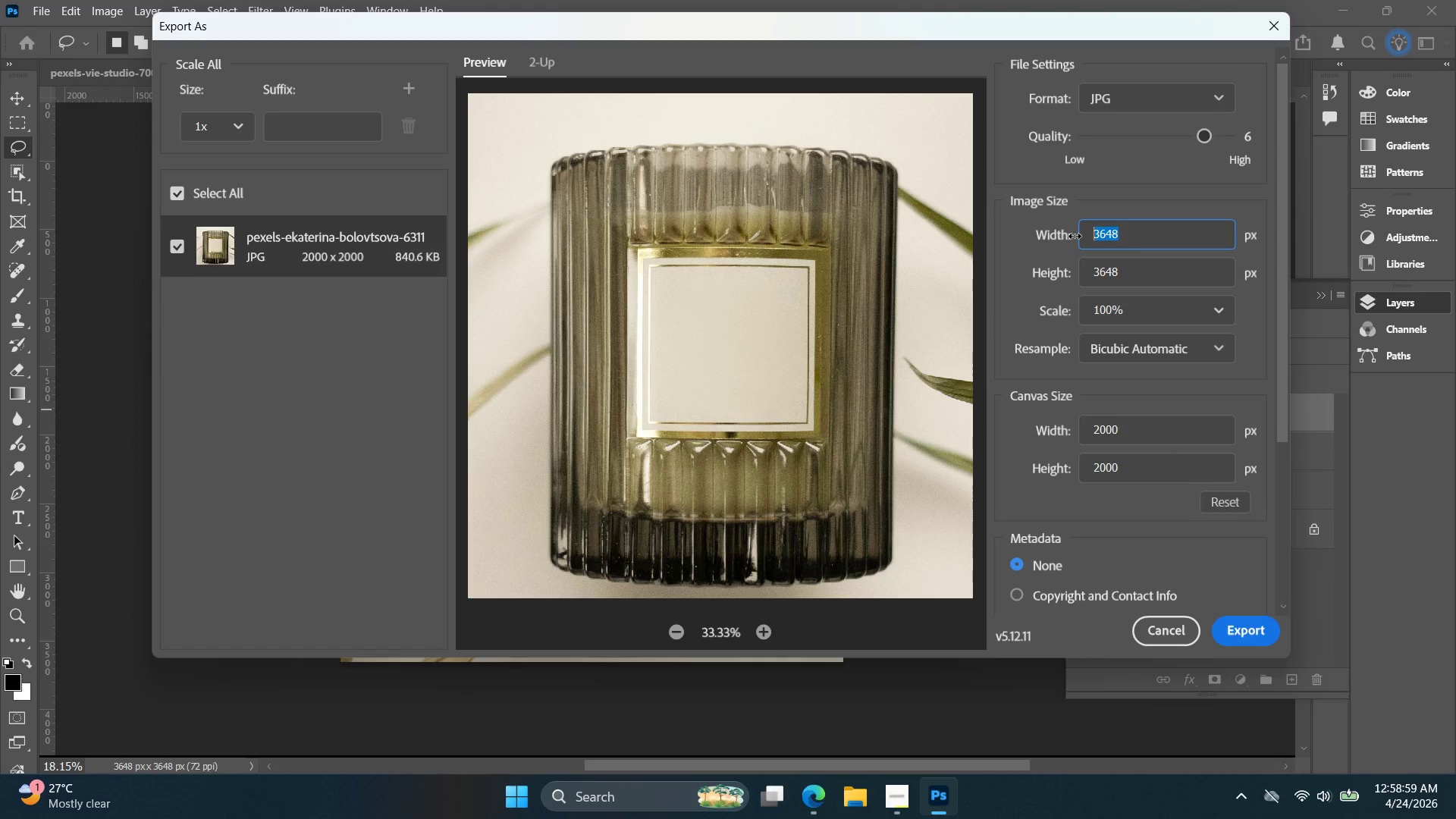 
type(2090)
key(Backspace)
key(Backspace)
key(Backspace)
type(000)
key(Tab)
type(2000)
 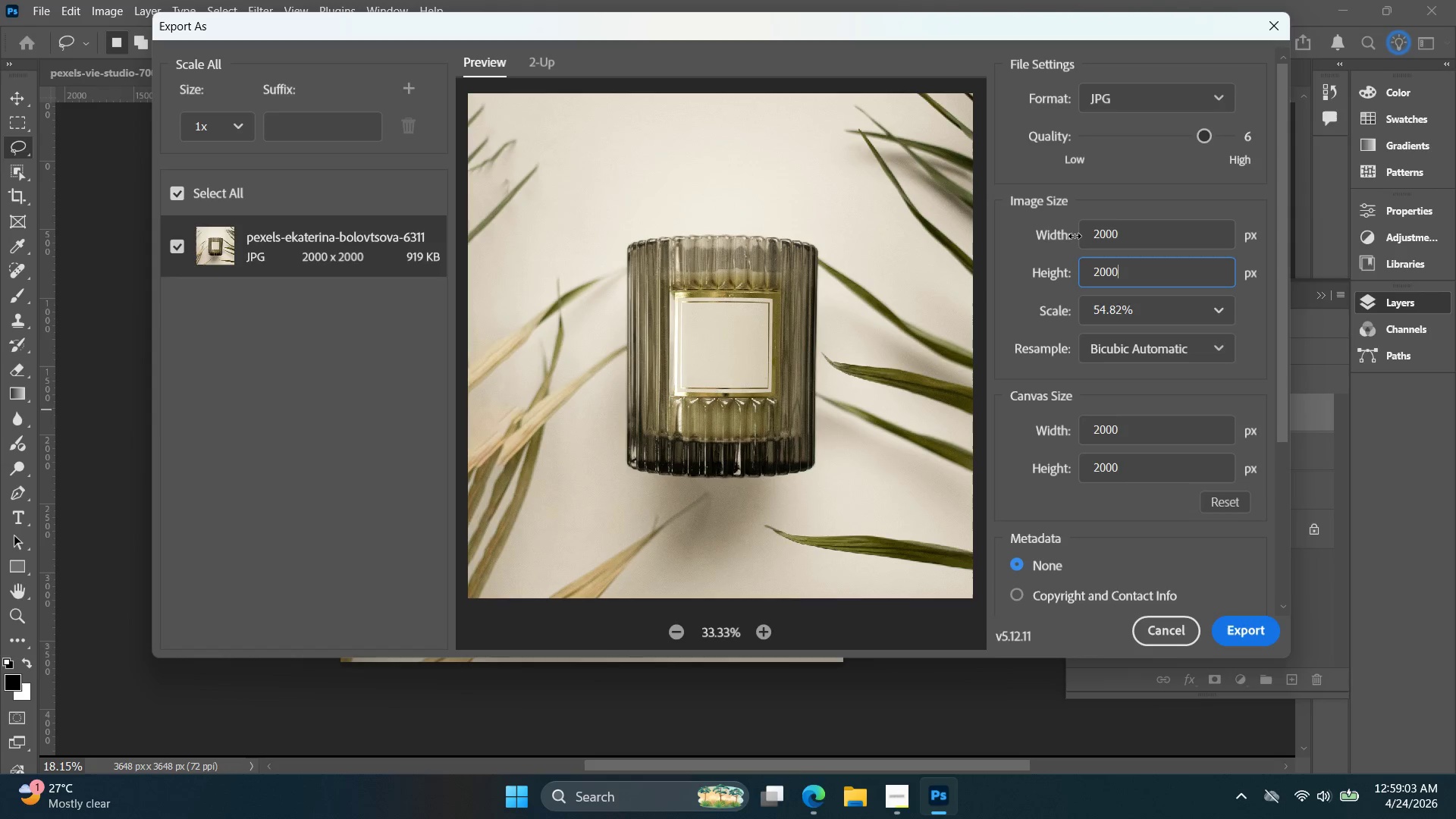 
key(Enter)
 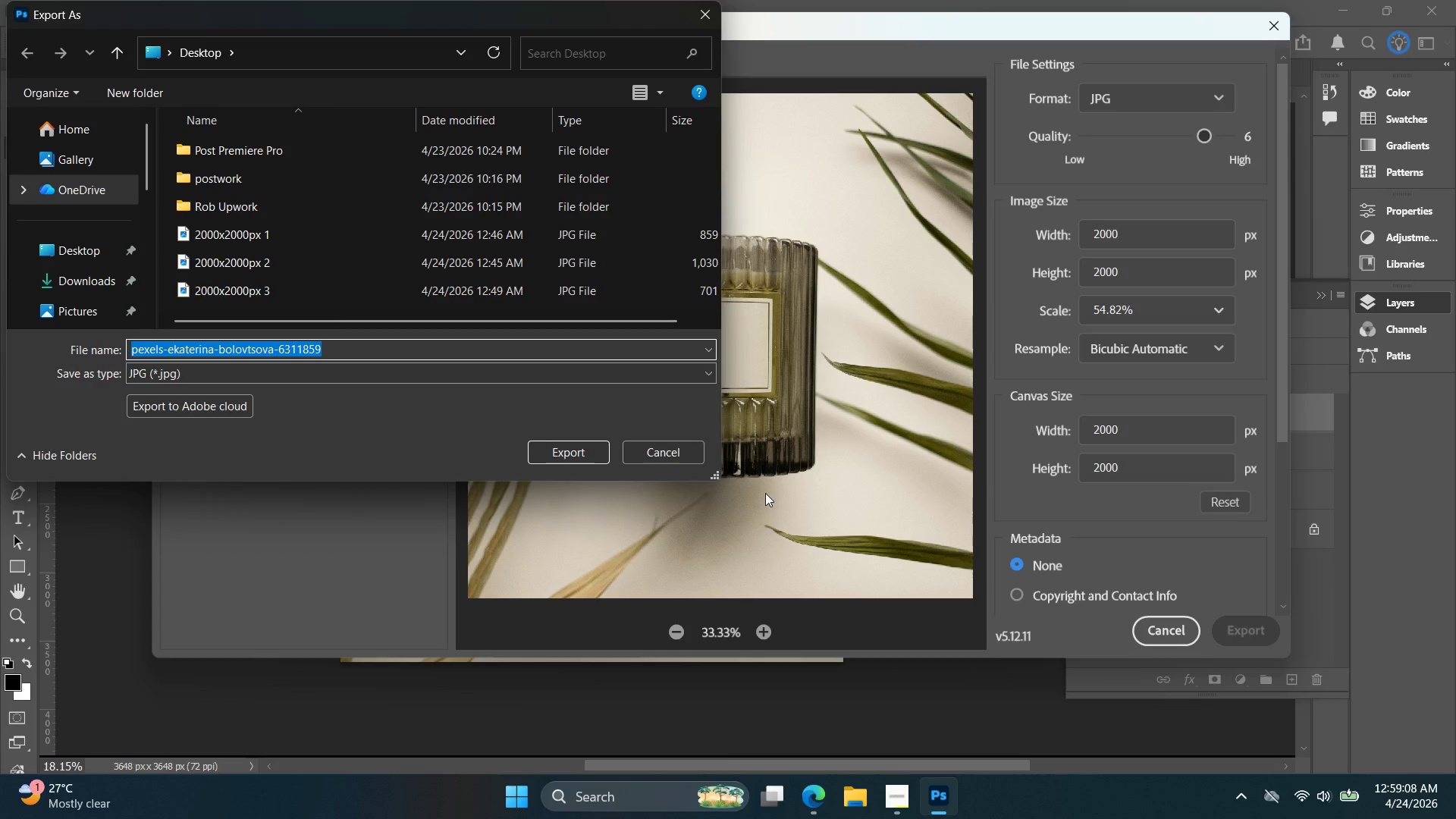 
wait(7.42)
 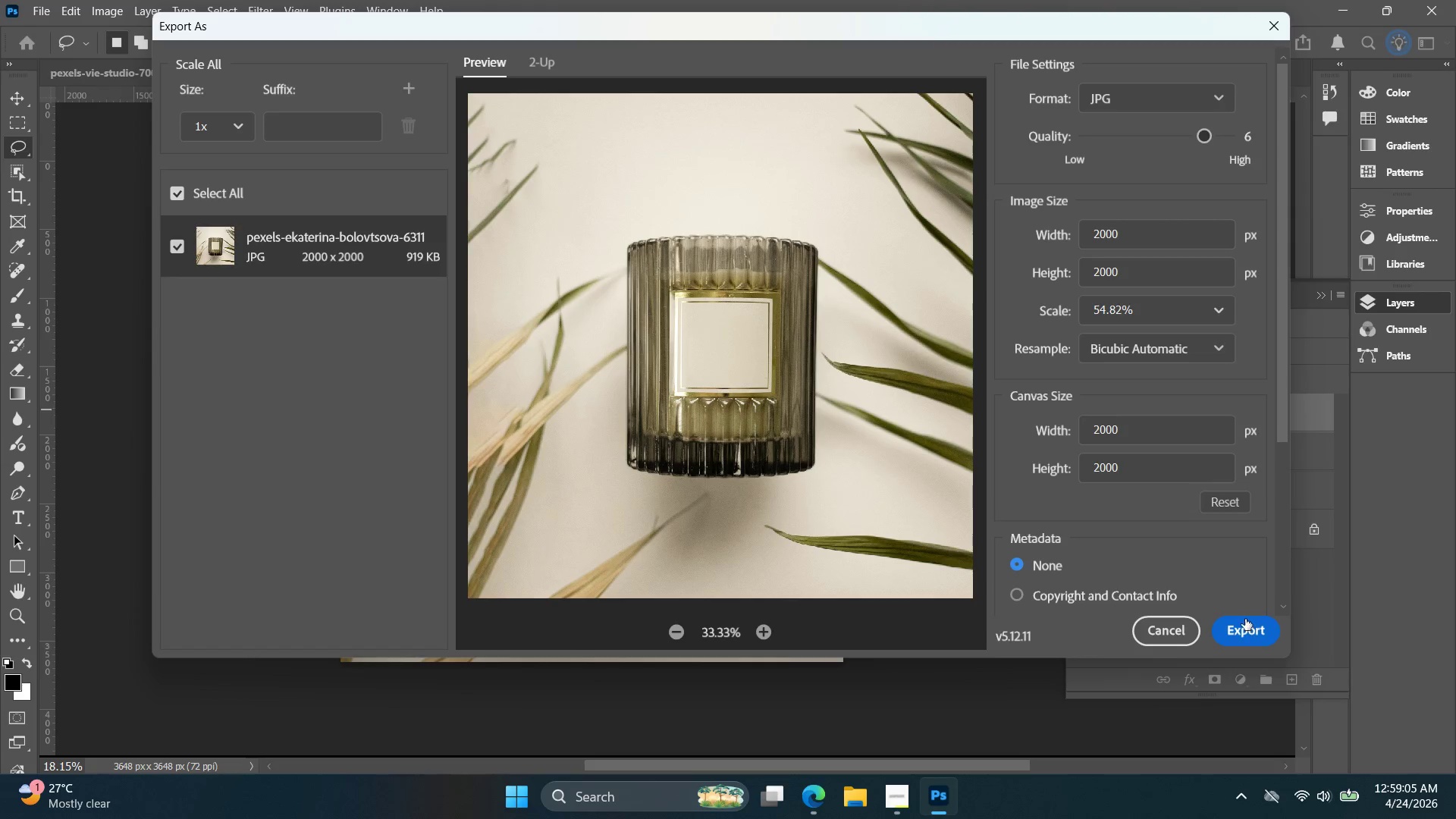 
double_click([285, 345])
 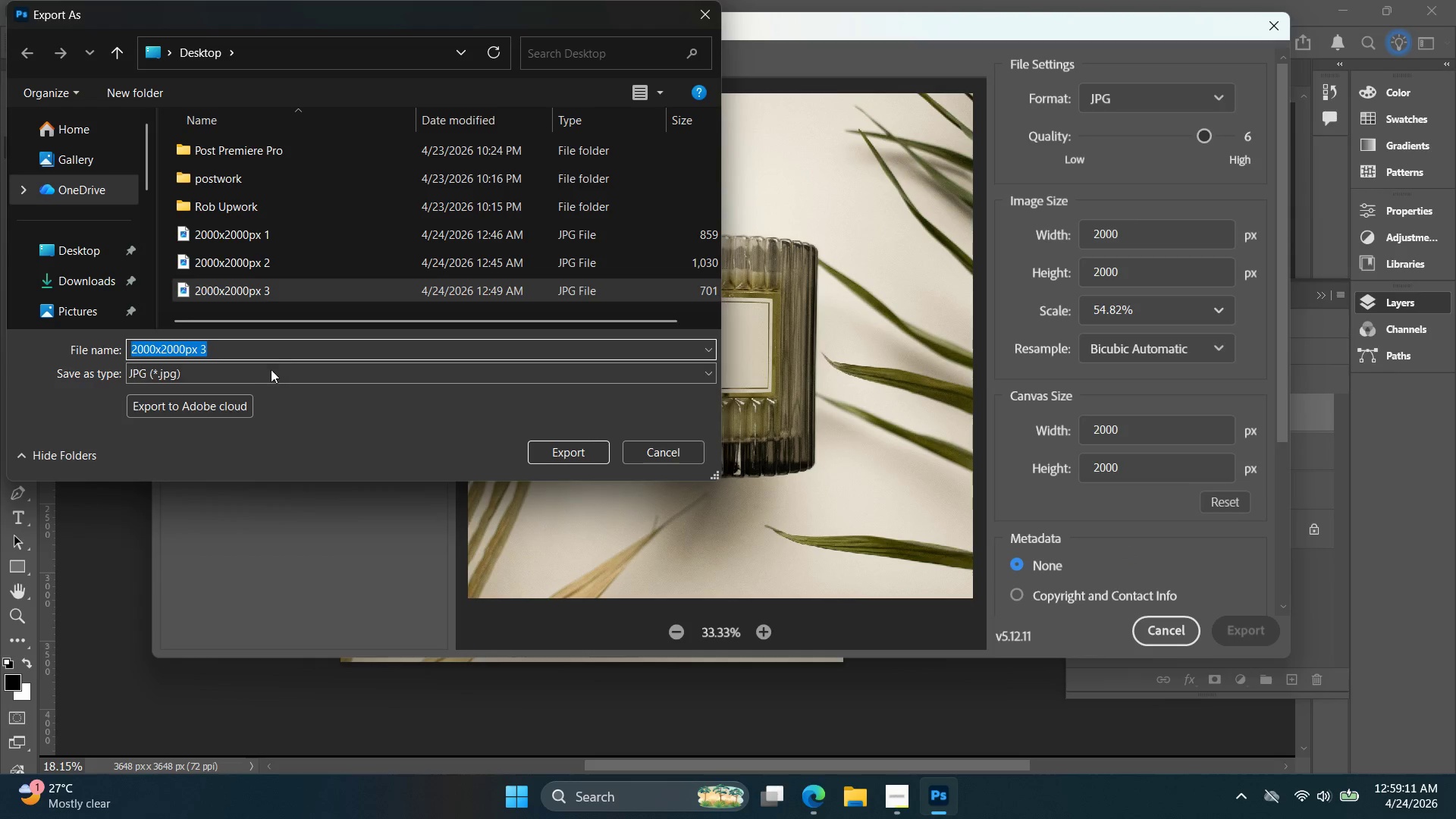 
left_click([271, 350])
 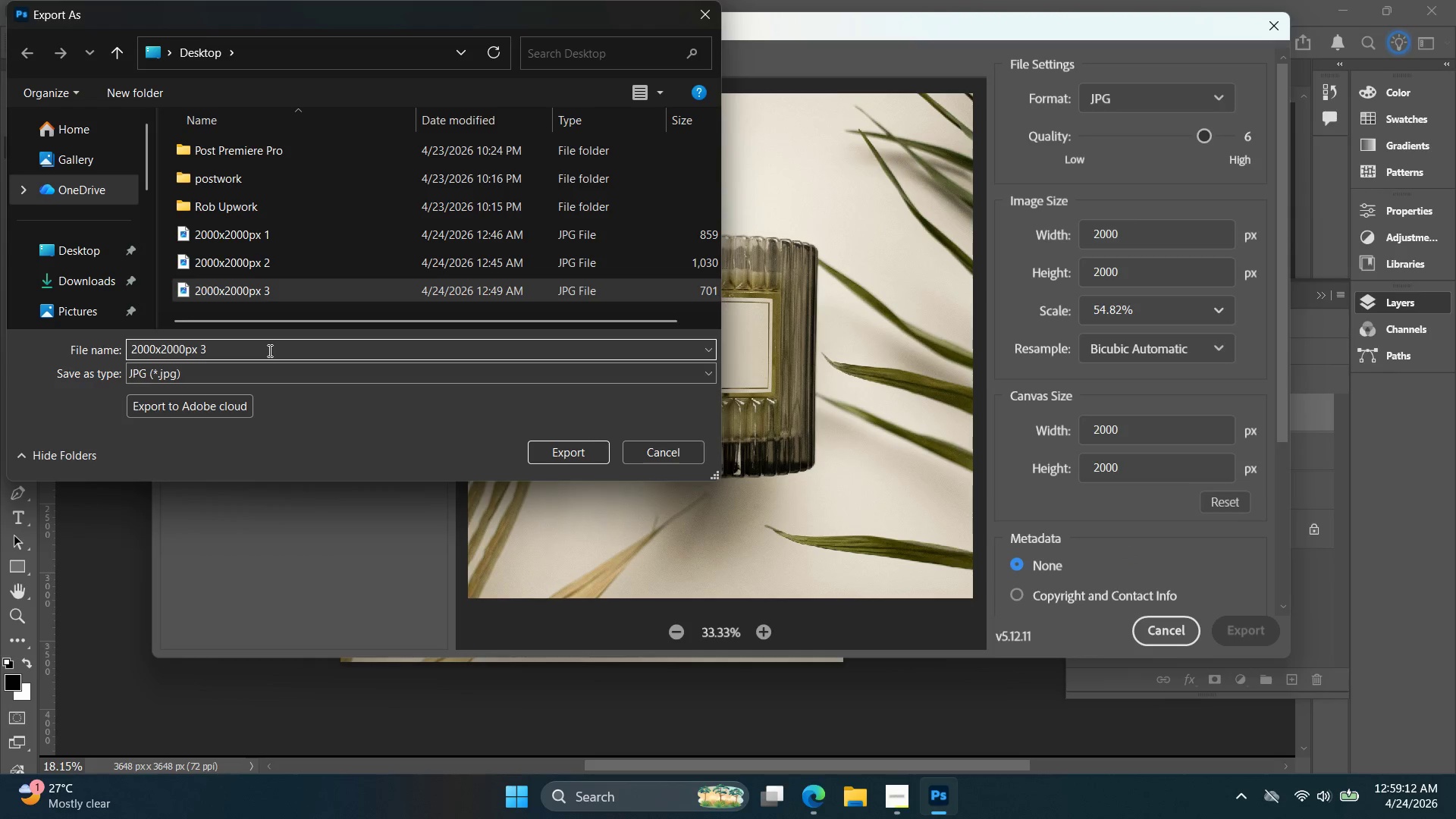 
key(Backspace)
 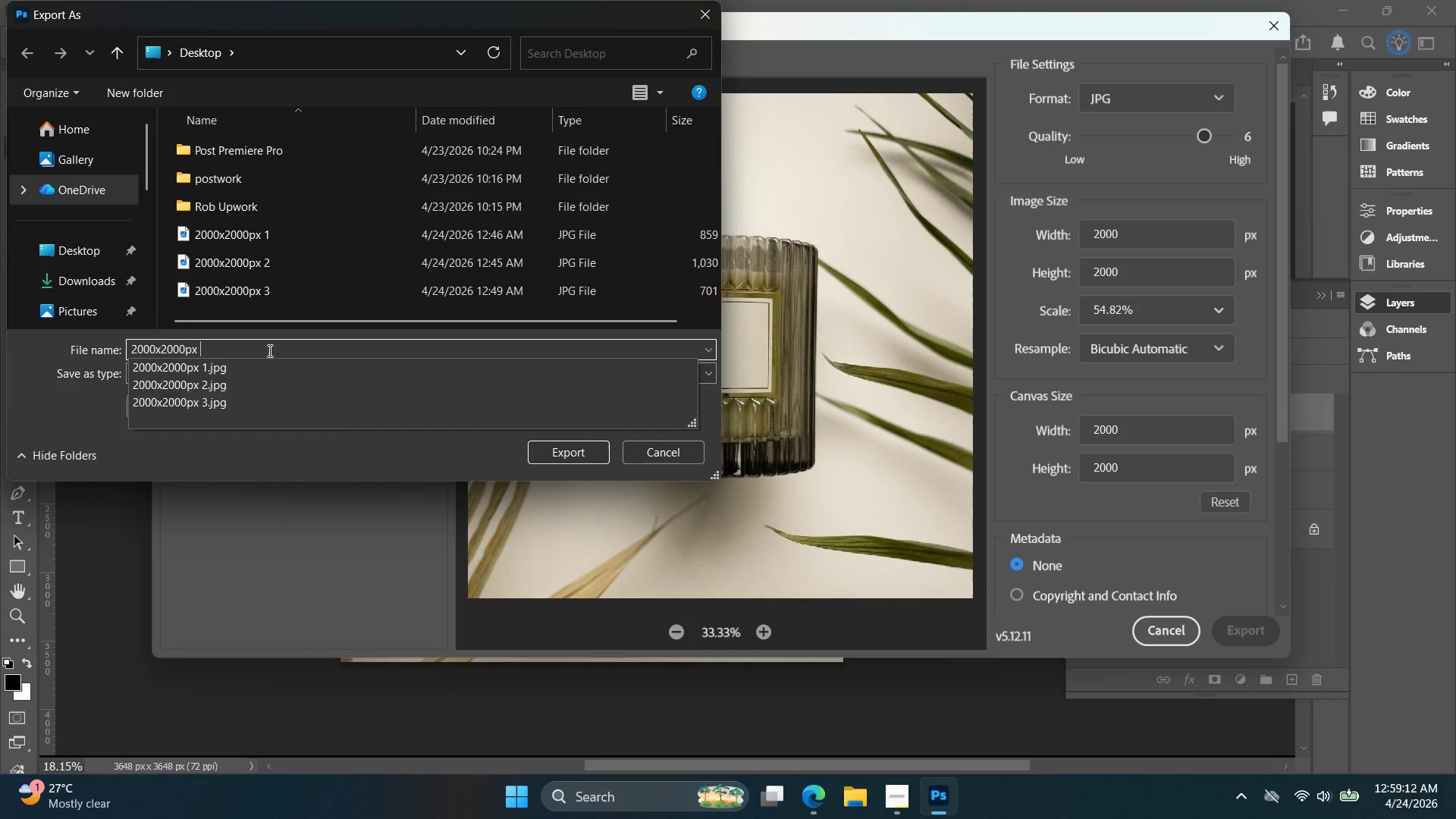 
key(3)
 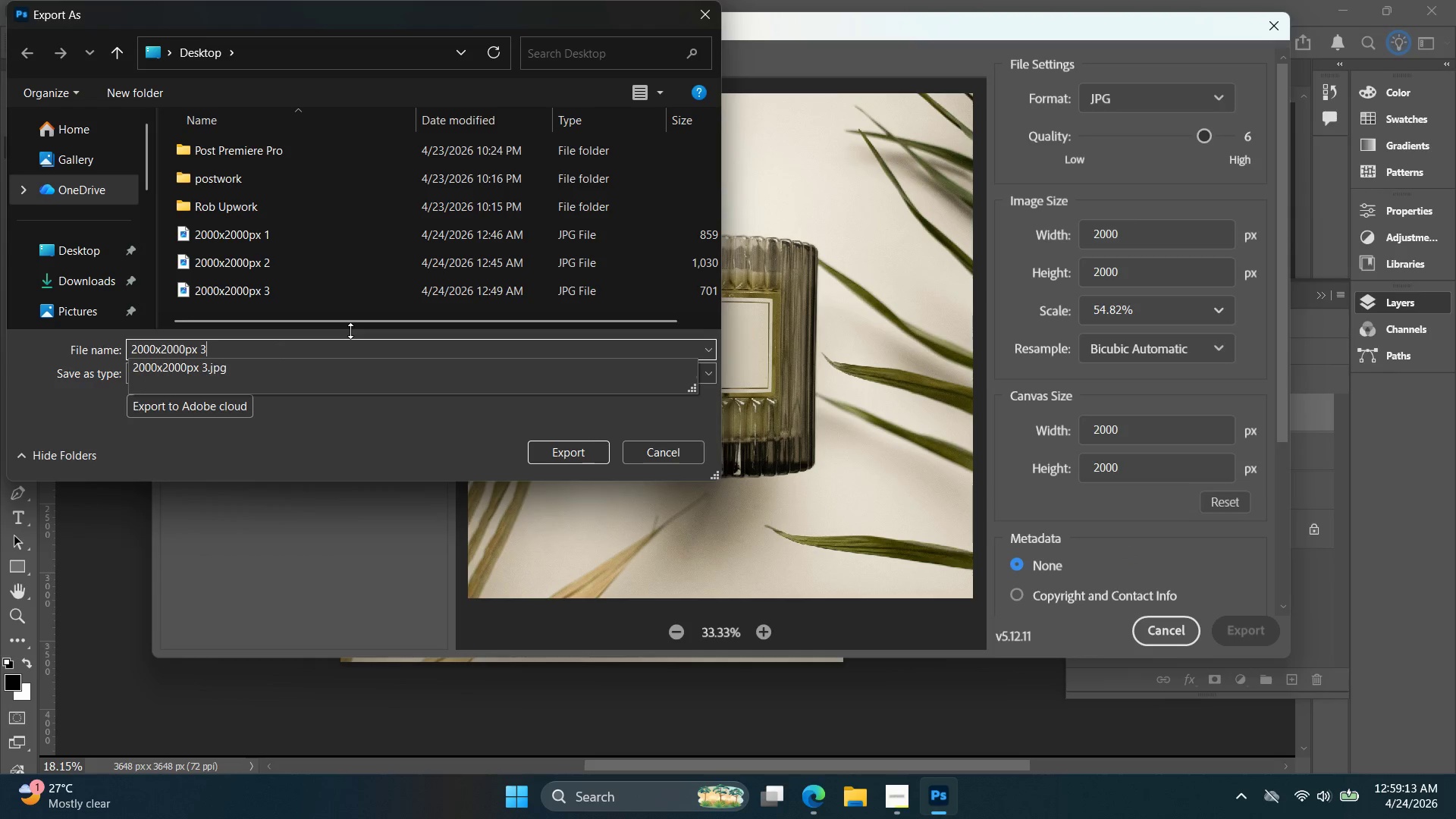 
key(Backspace)
 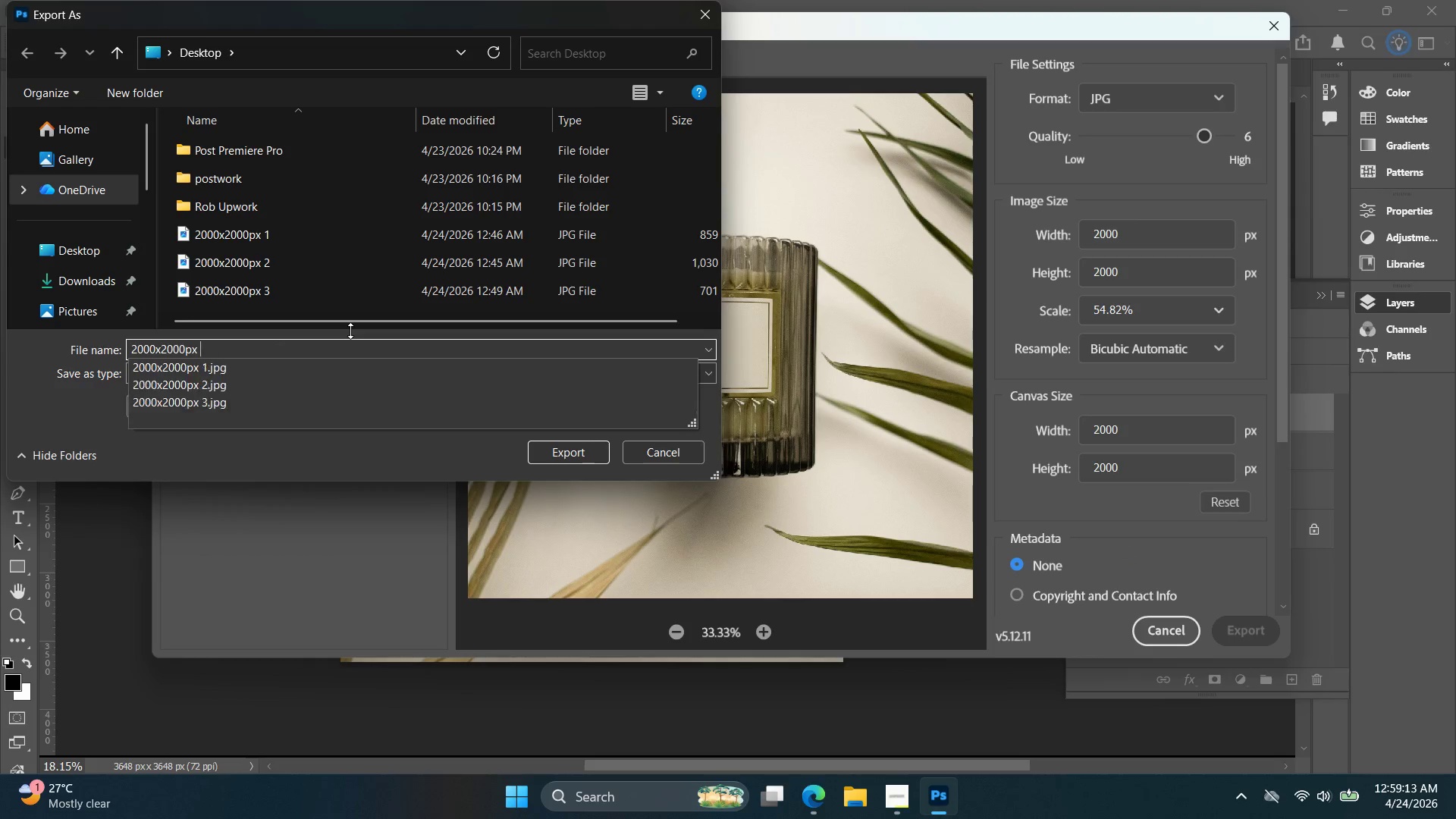 
key(4)
 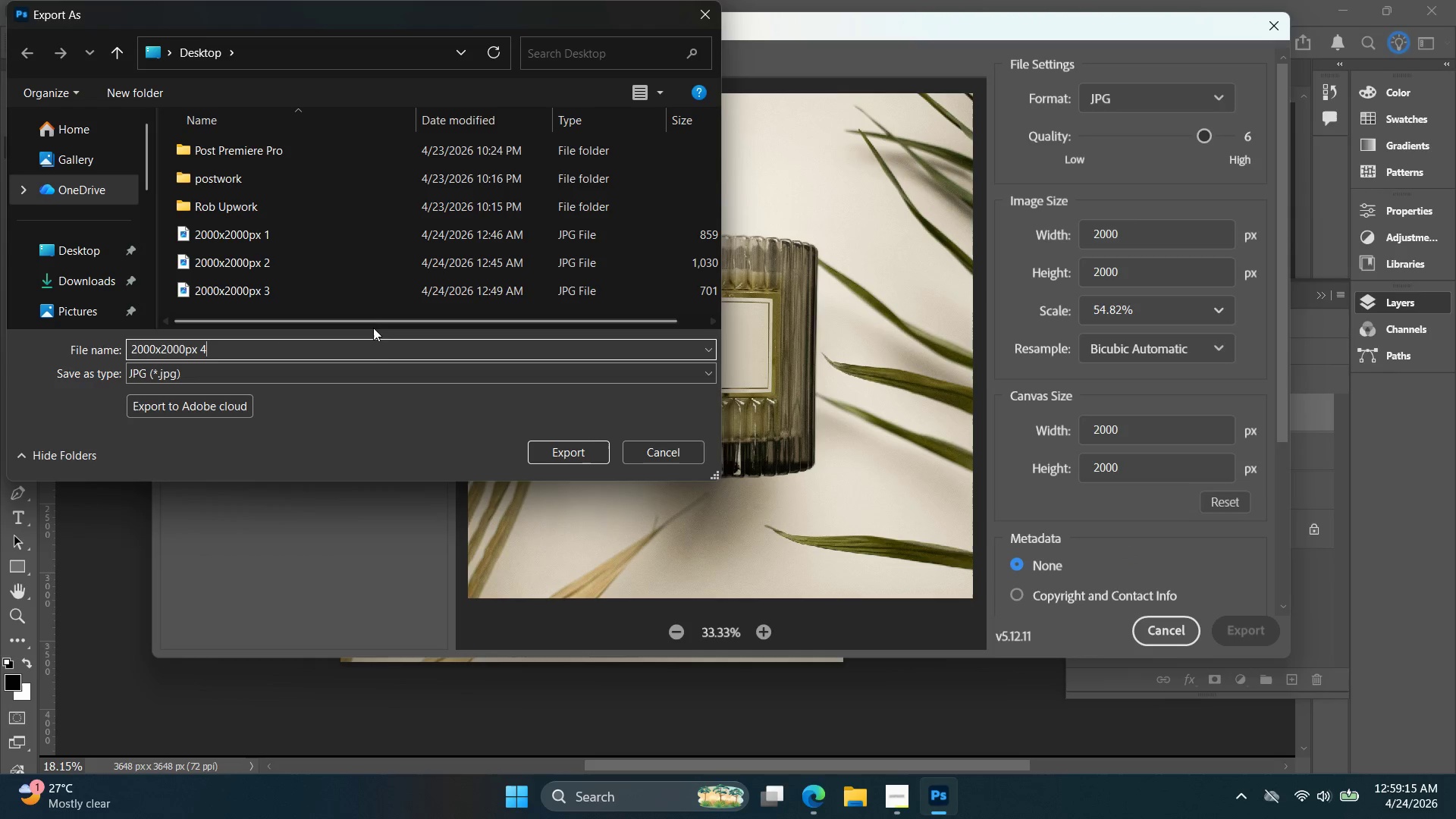 
scroll: coordinate [475, 256], scroll_direction: down, amount: 4.0
 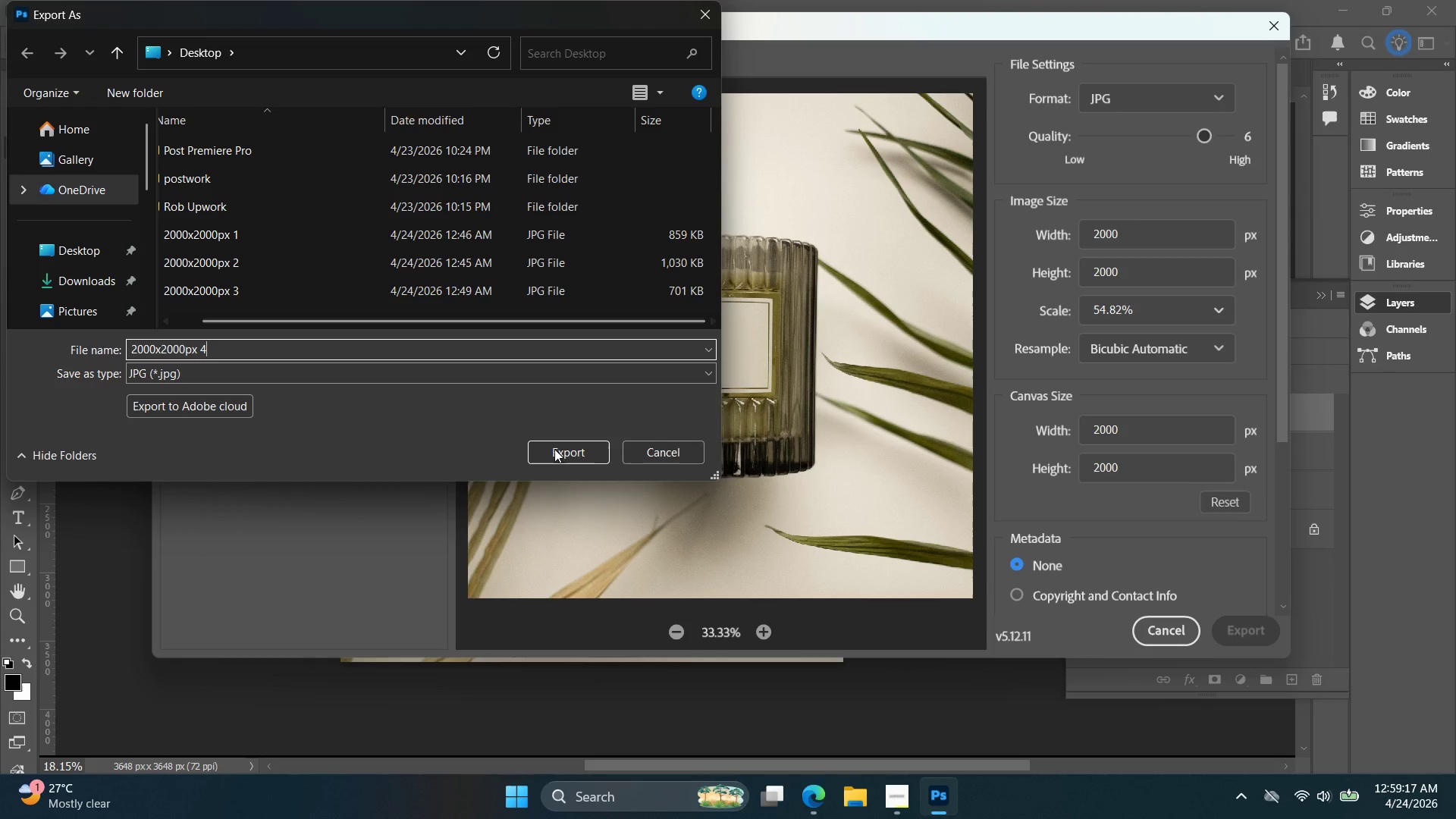 
left_click([554, 461])
 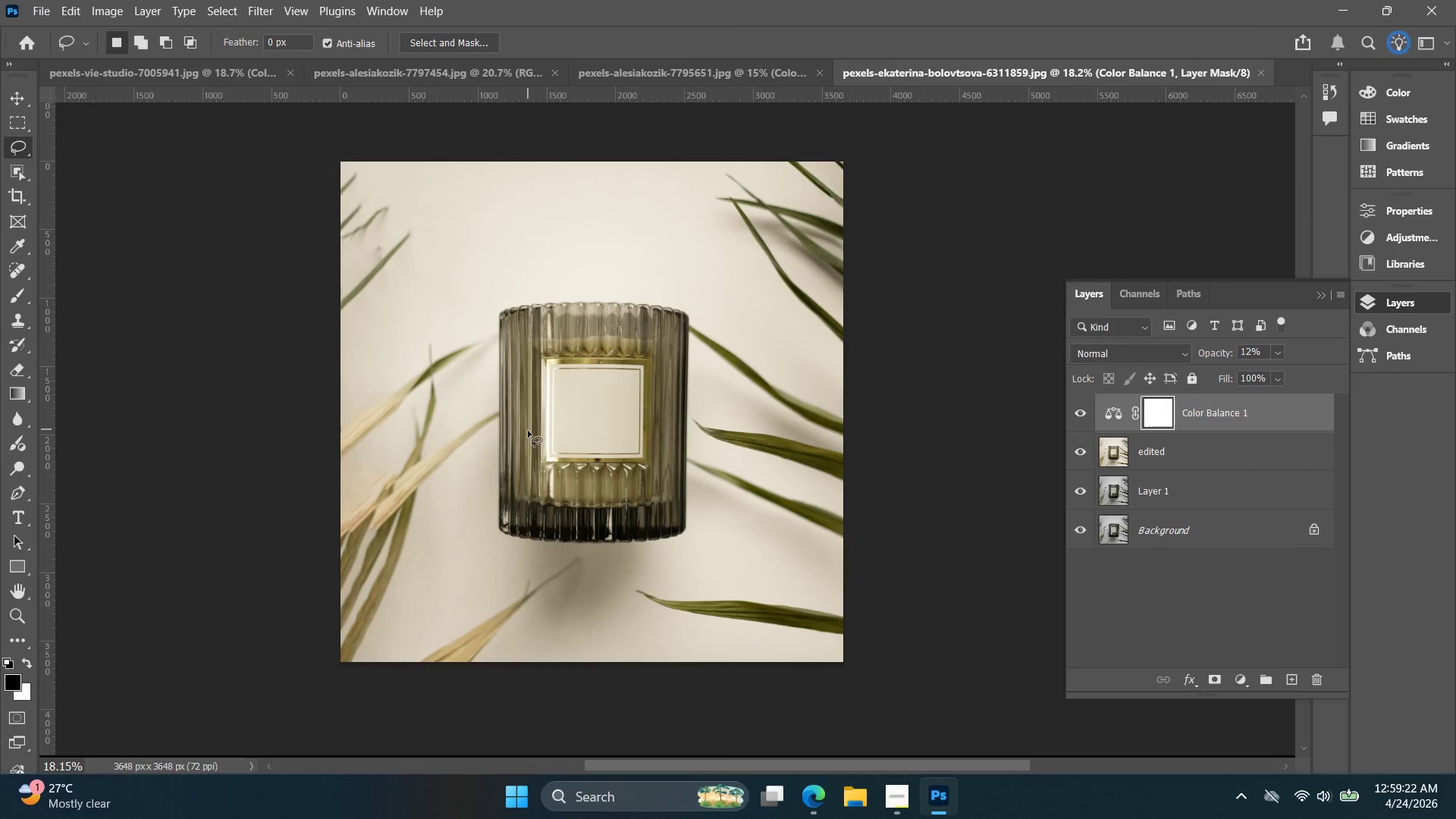 
wait(6.2)
 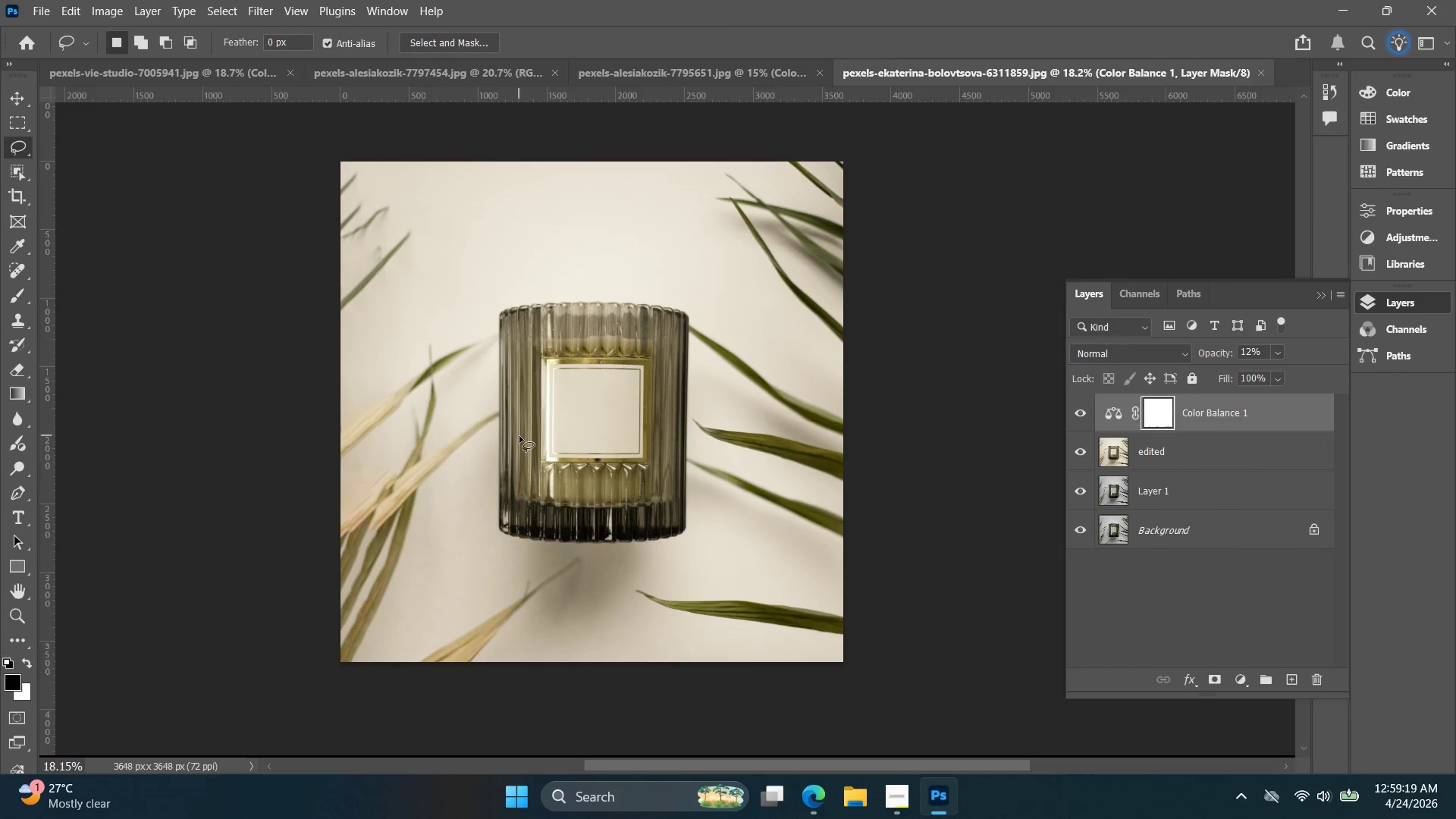 
key(Alt+AltLeft)
 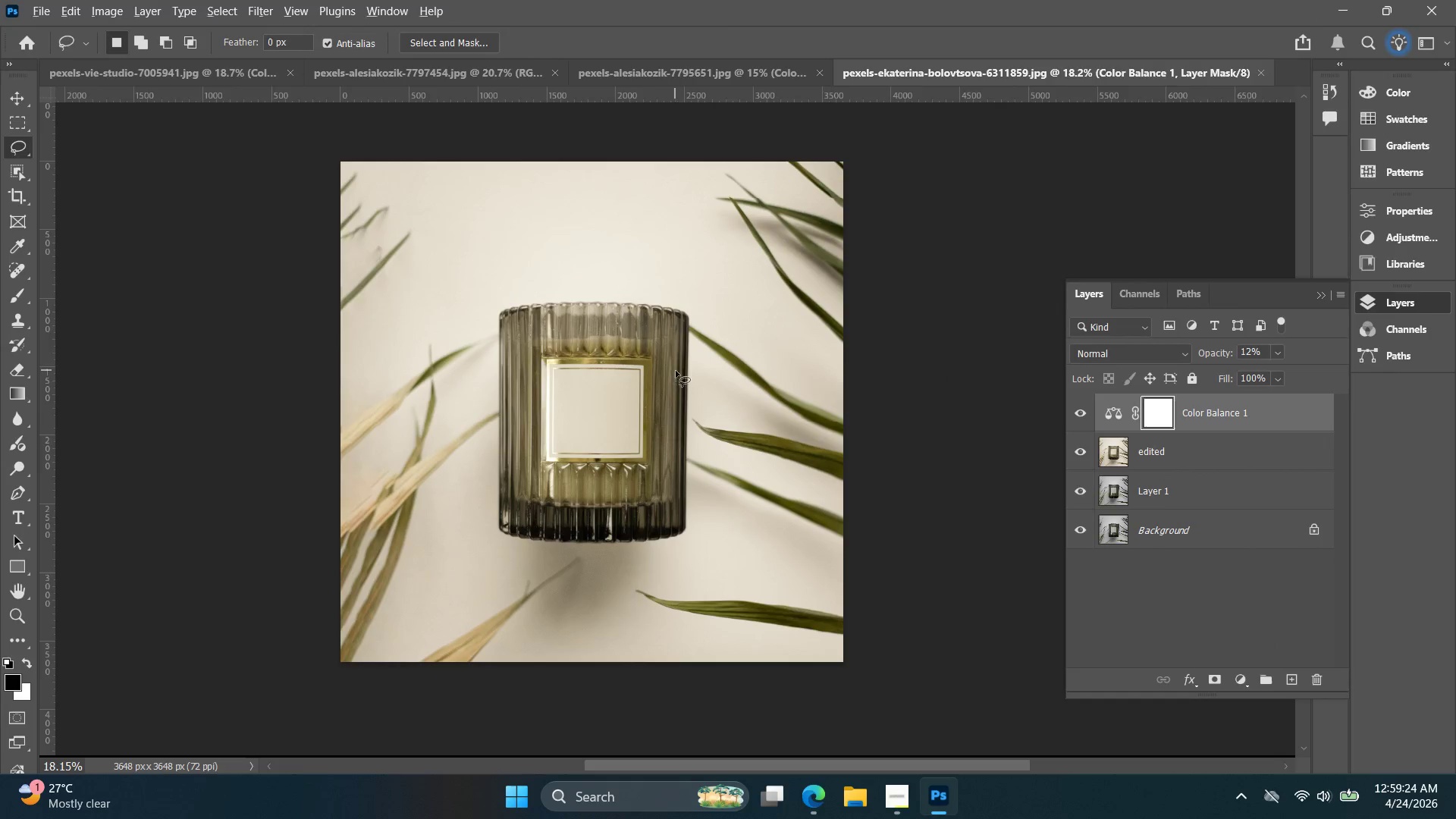 
key(Alt+Tab)